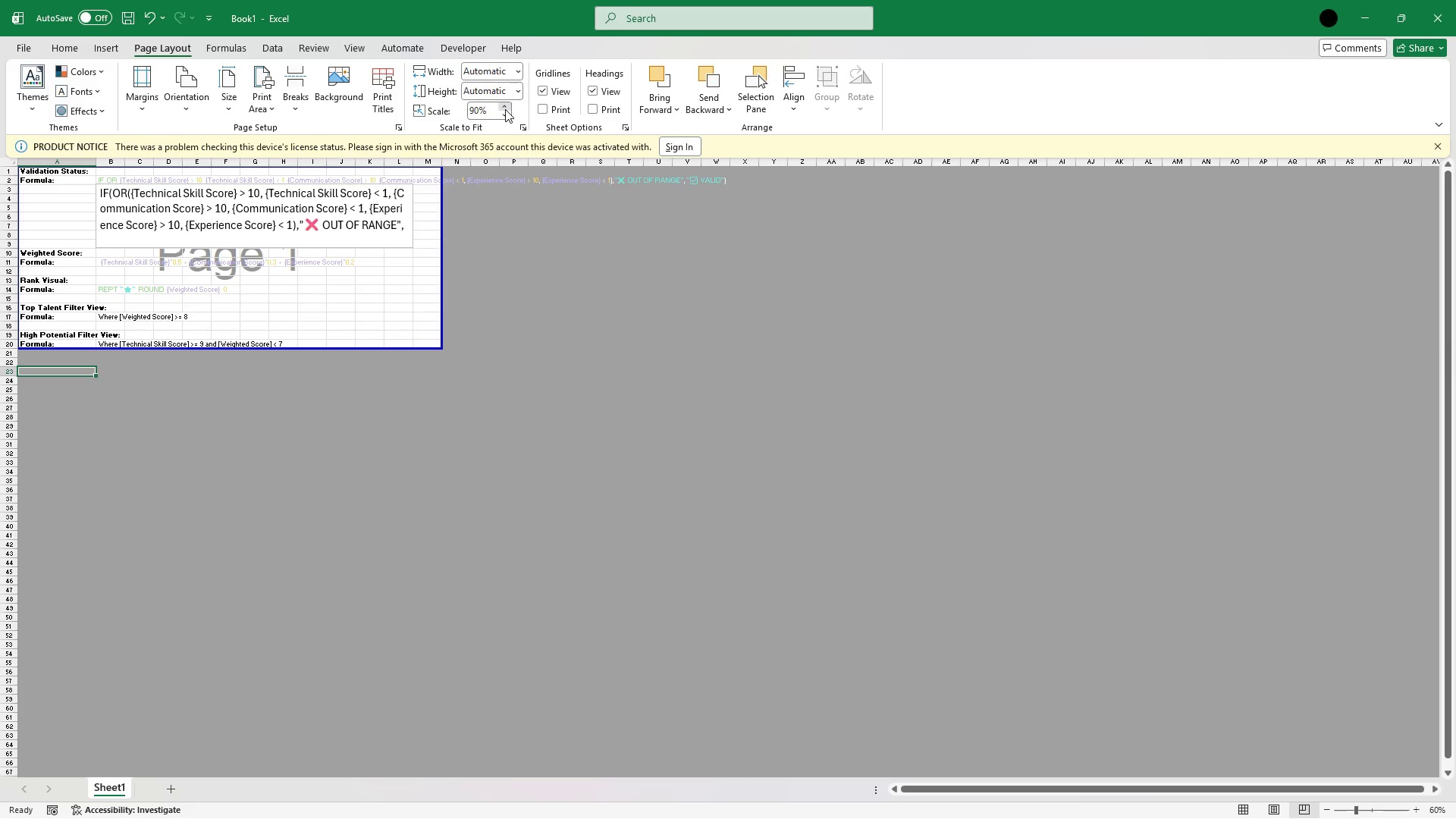 
left_click([505, 109])
 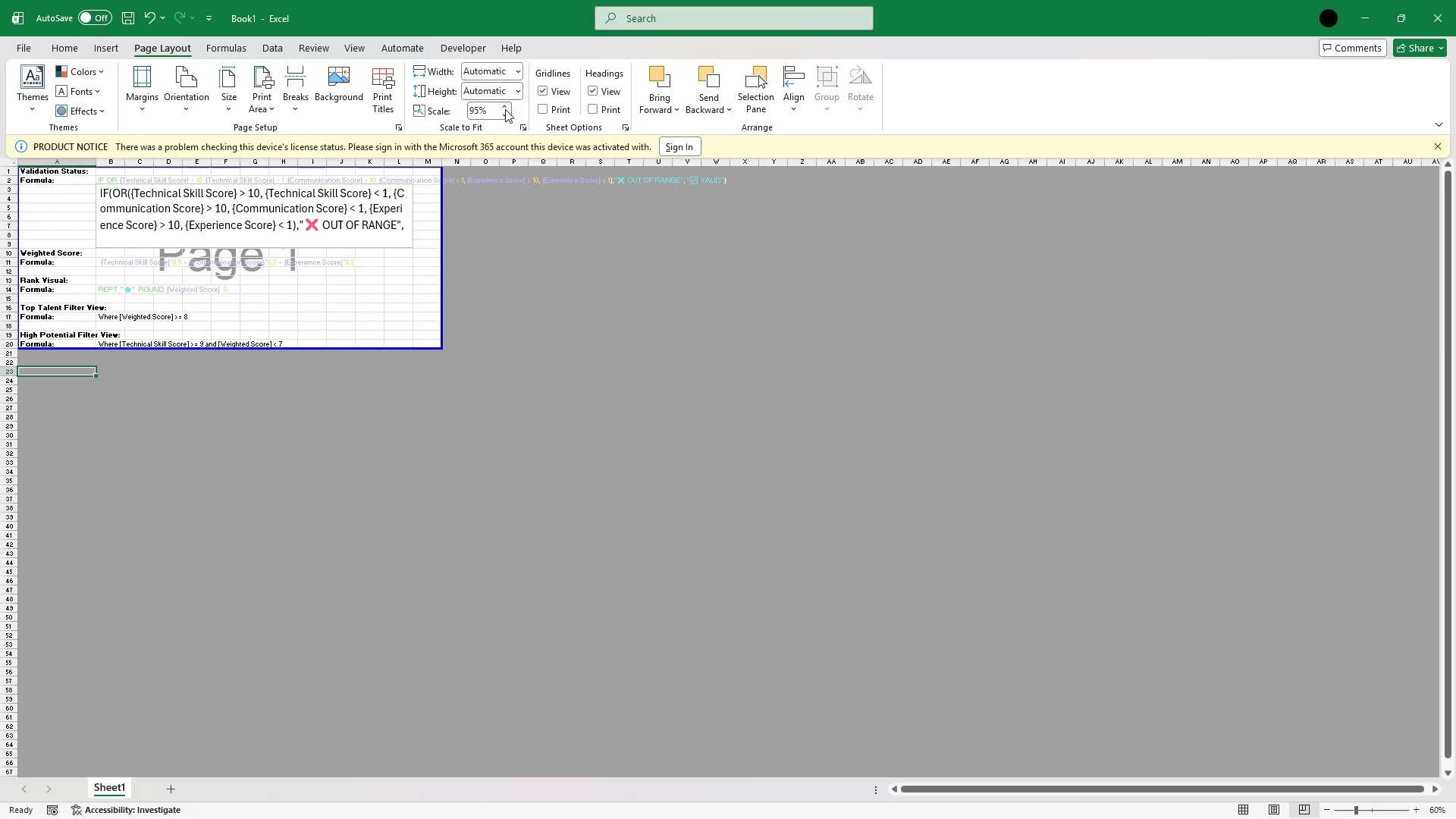 
left_click([505, 109])
 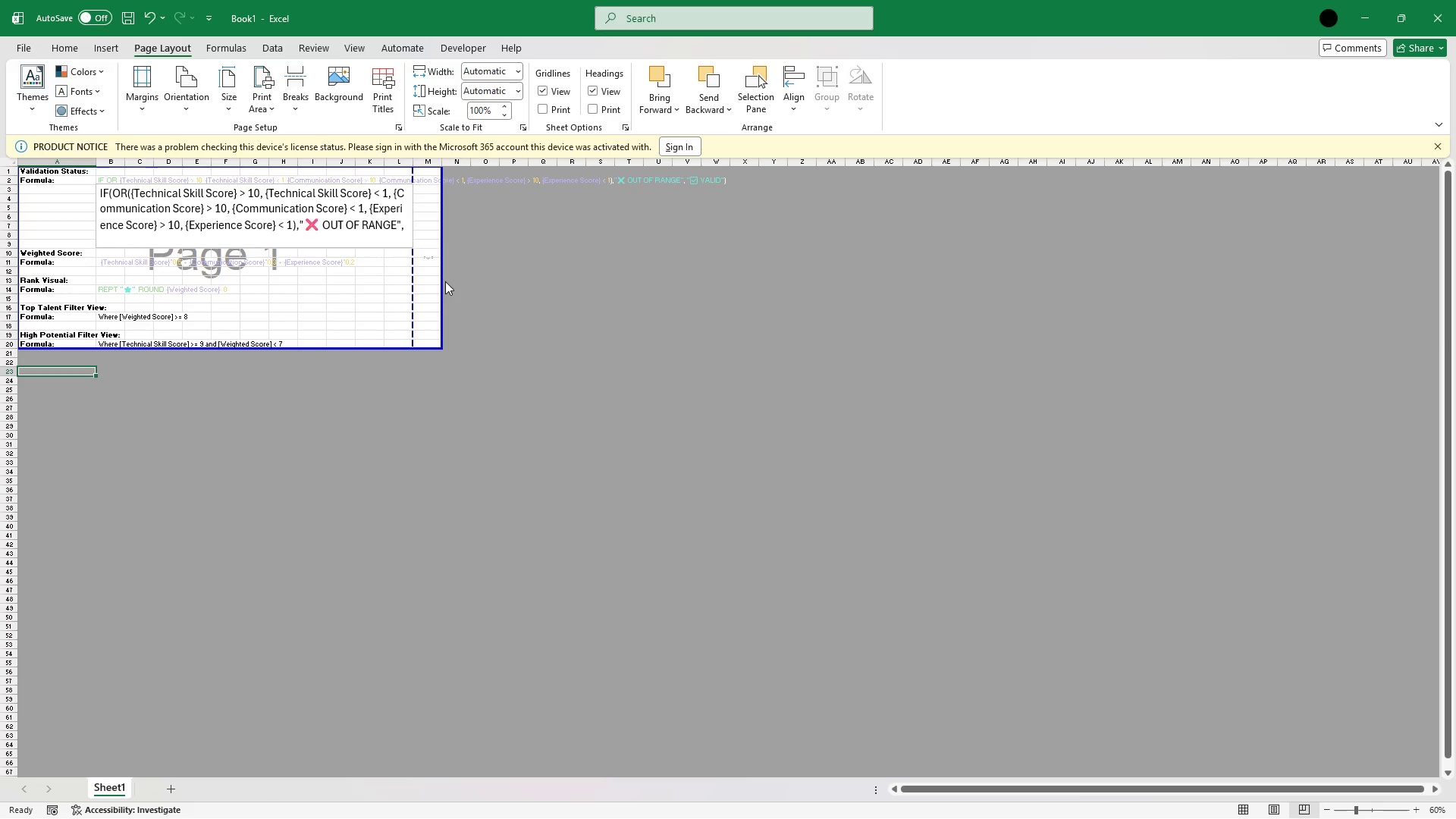 
wait(5.72)
 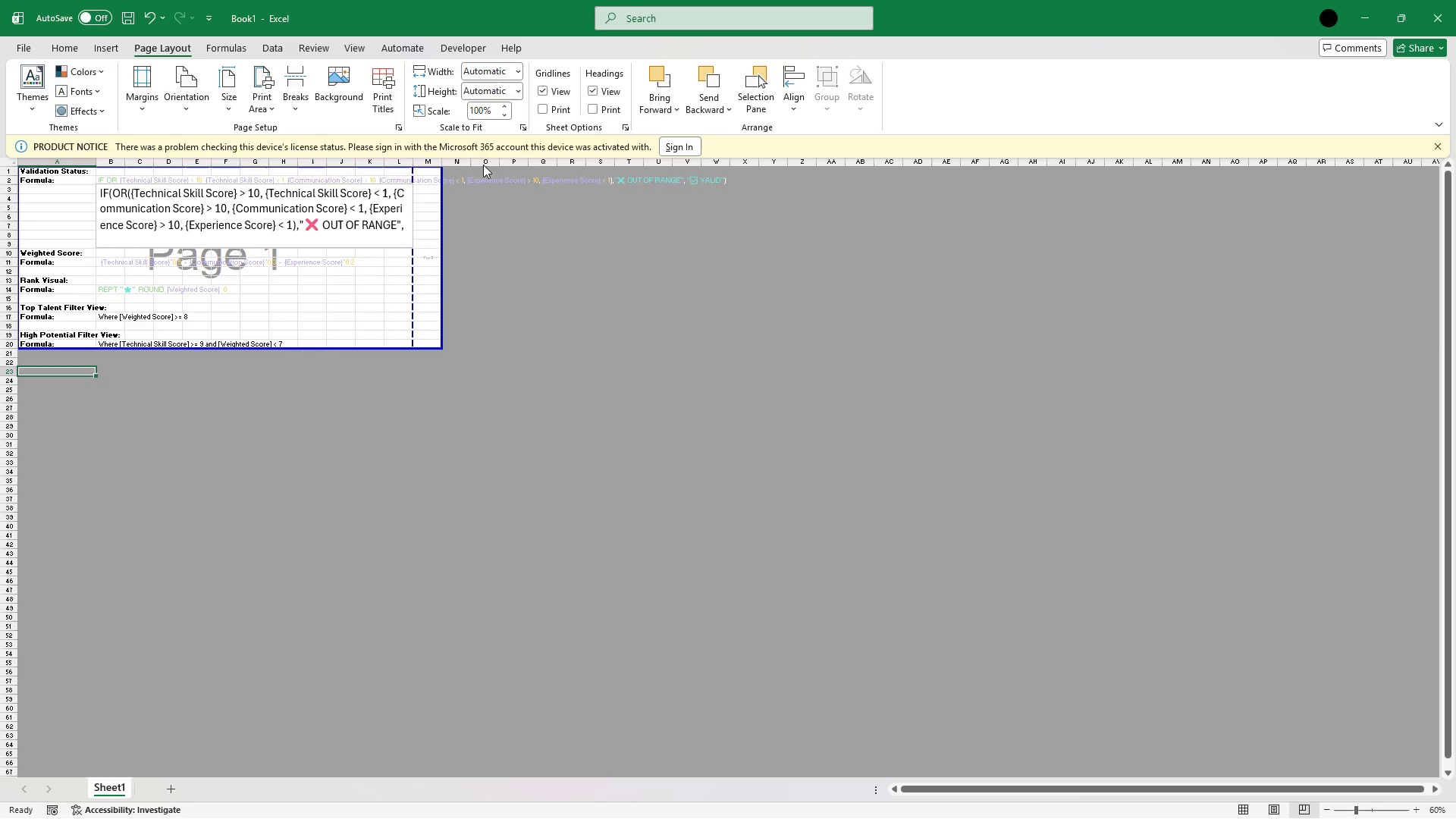 
left_click([441, 314])
 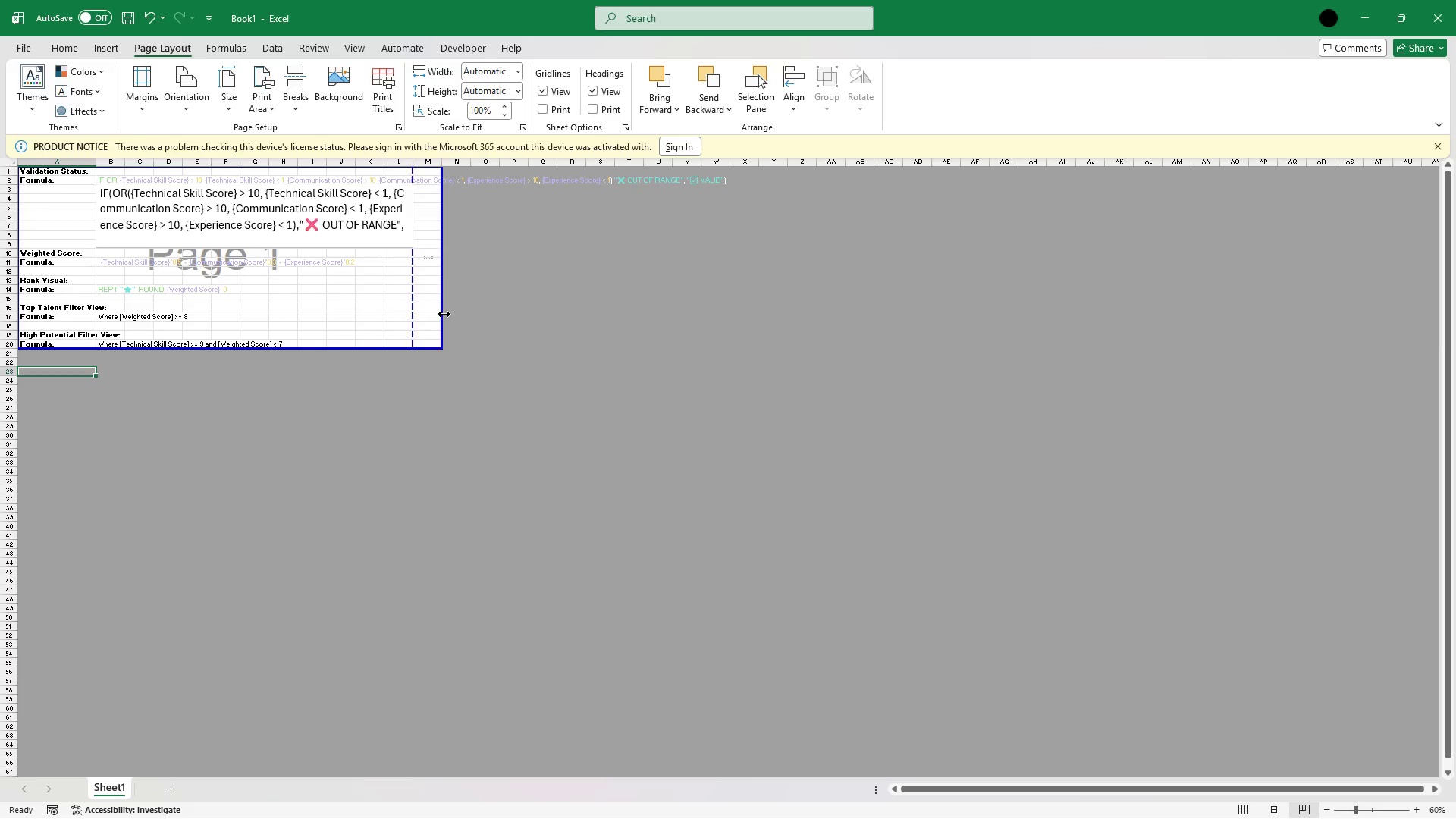 
left_click_drag(start_coordinate=[442, 314], to_coordinate=[407, 314])
 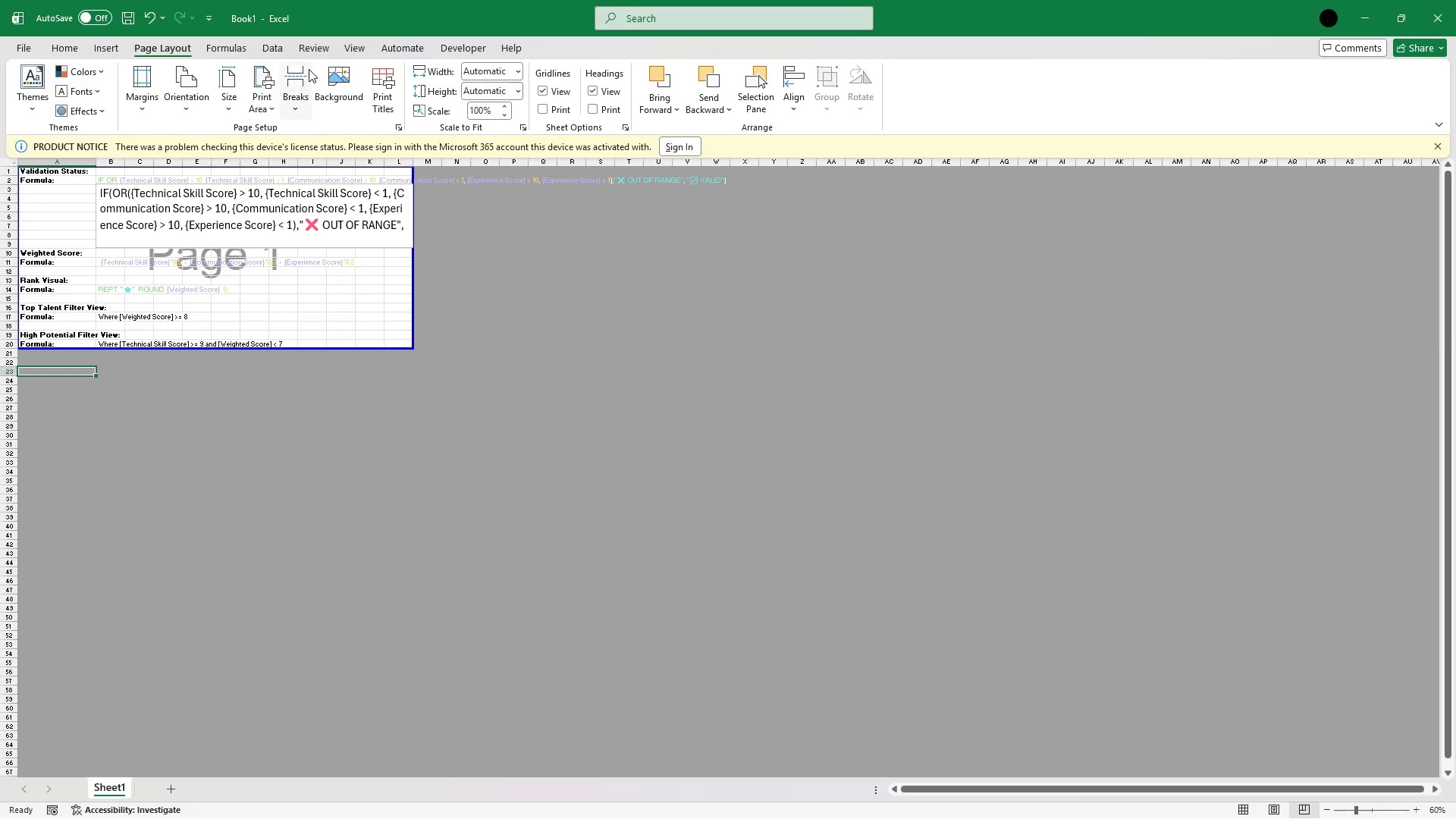 
left_click([354, 52])
 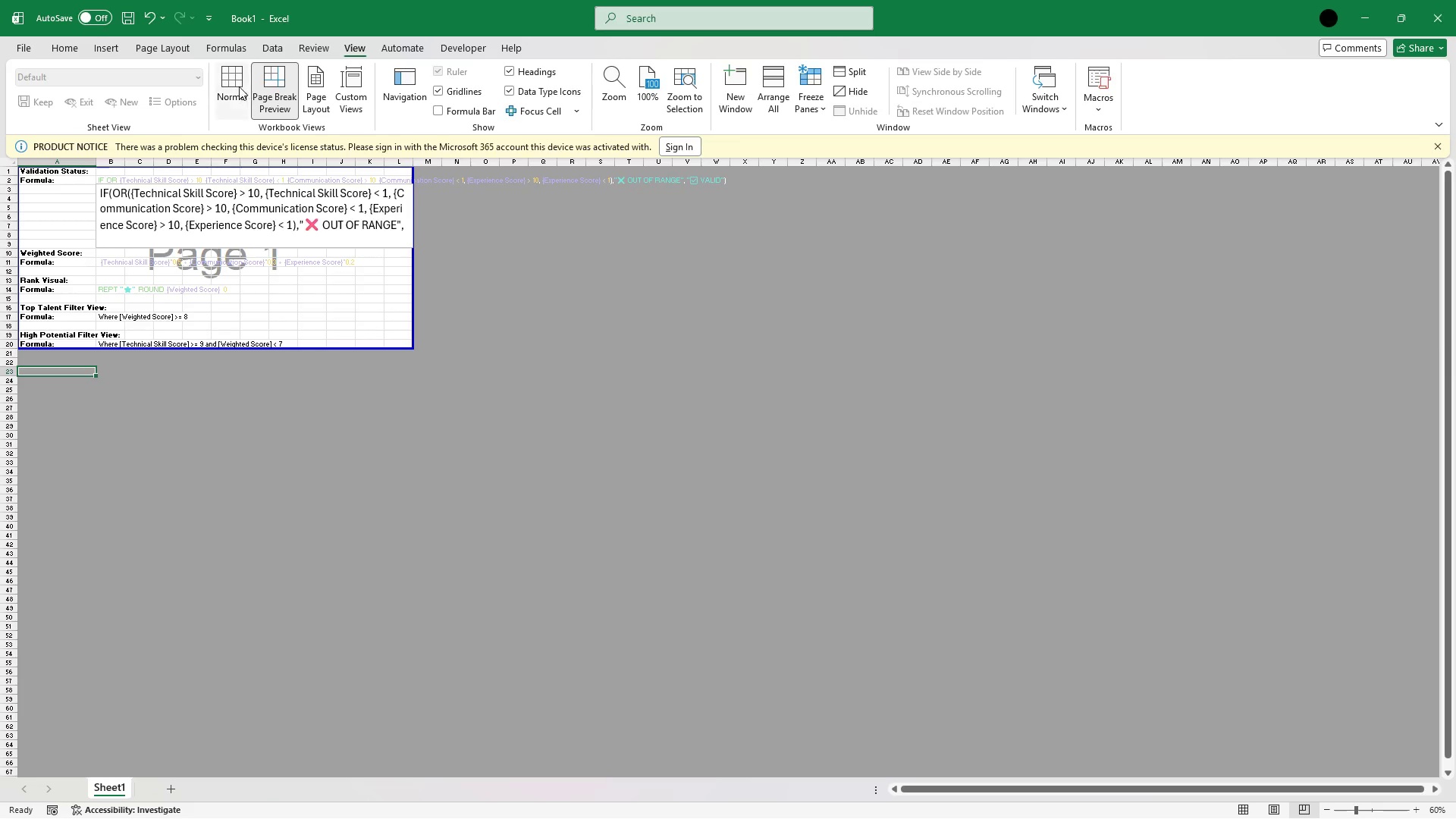 
left_click([232, 83])
 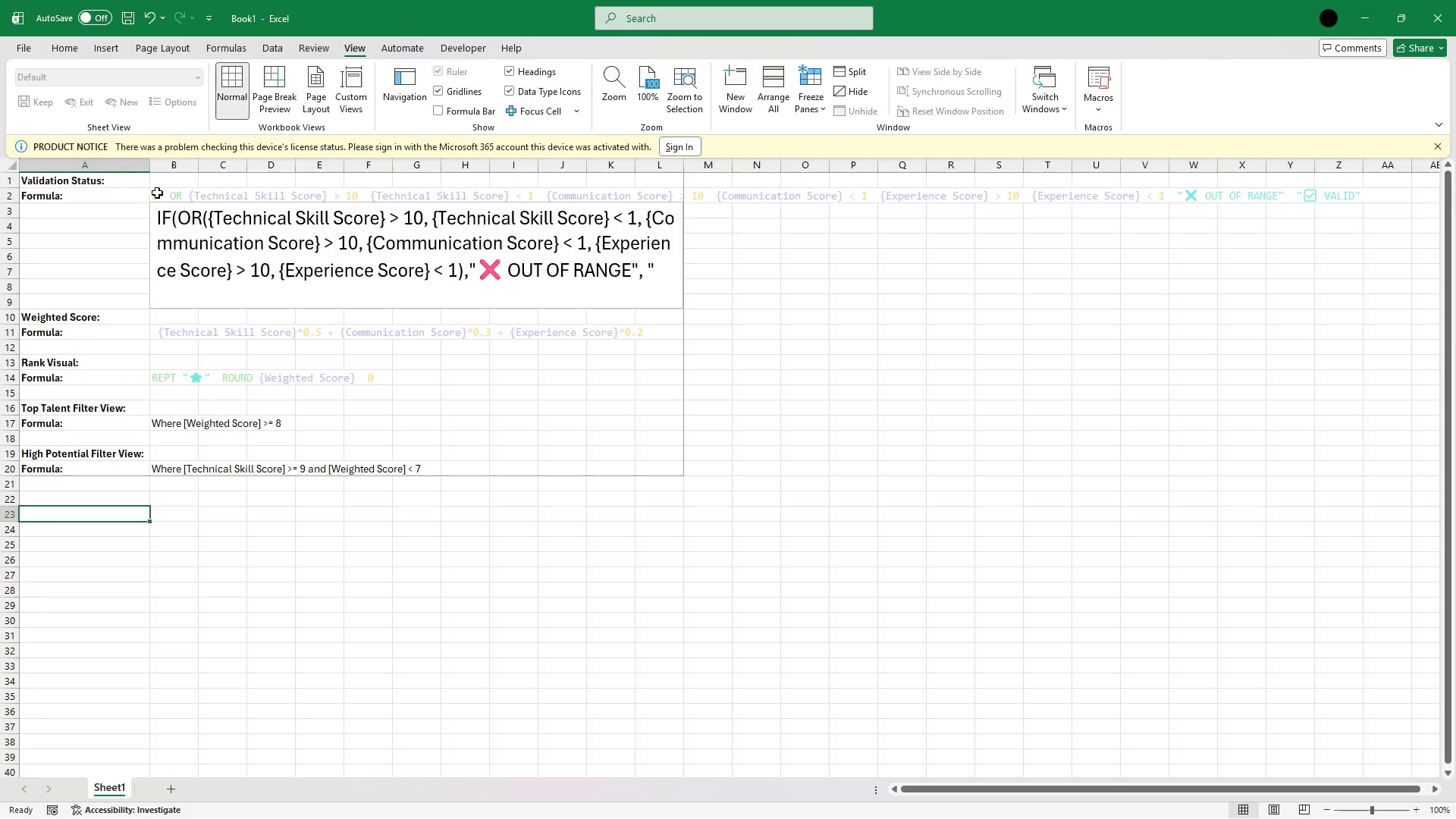 
left_click([158, 193])
 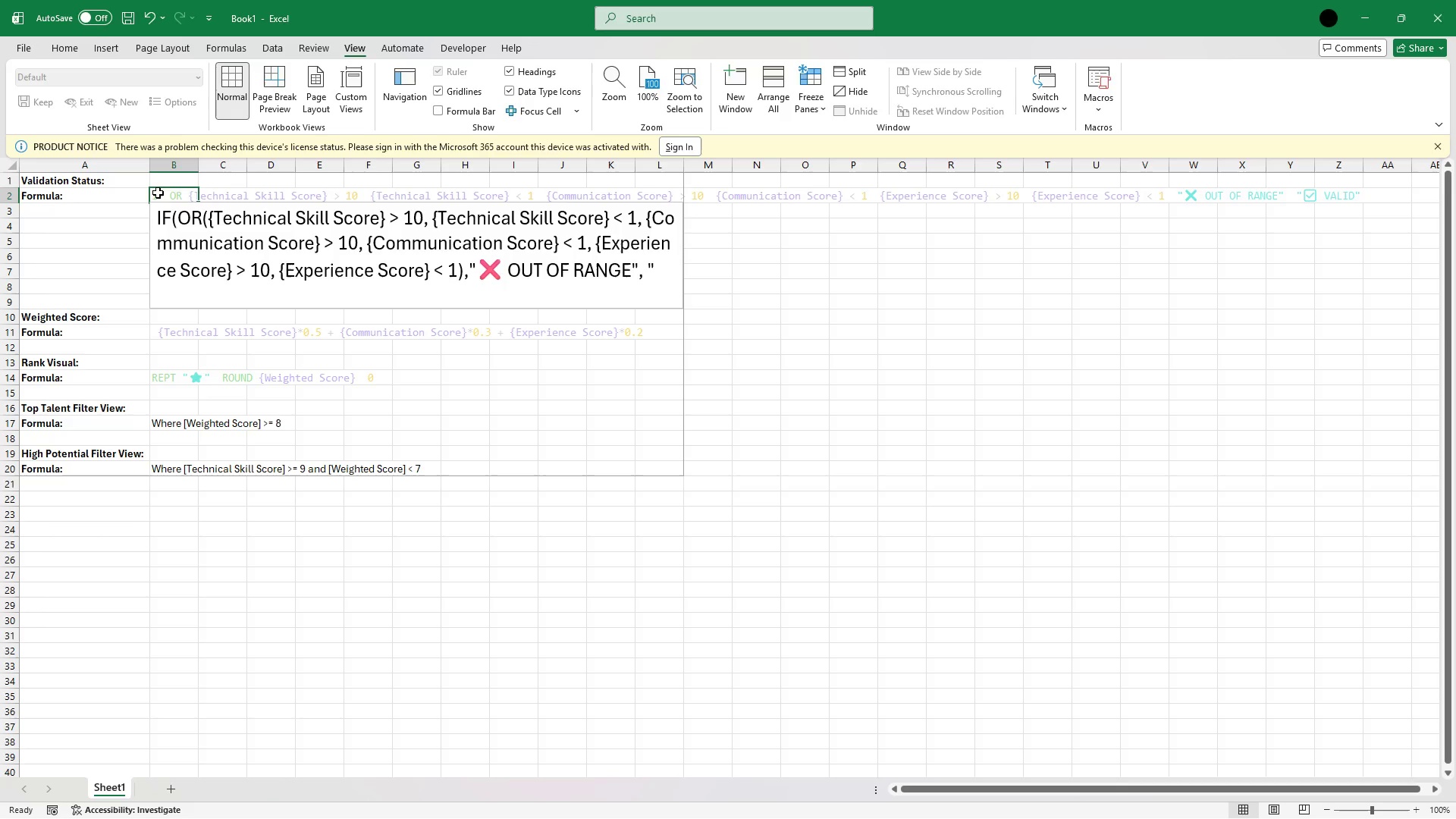 
key(Backspace)
 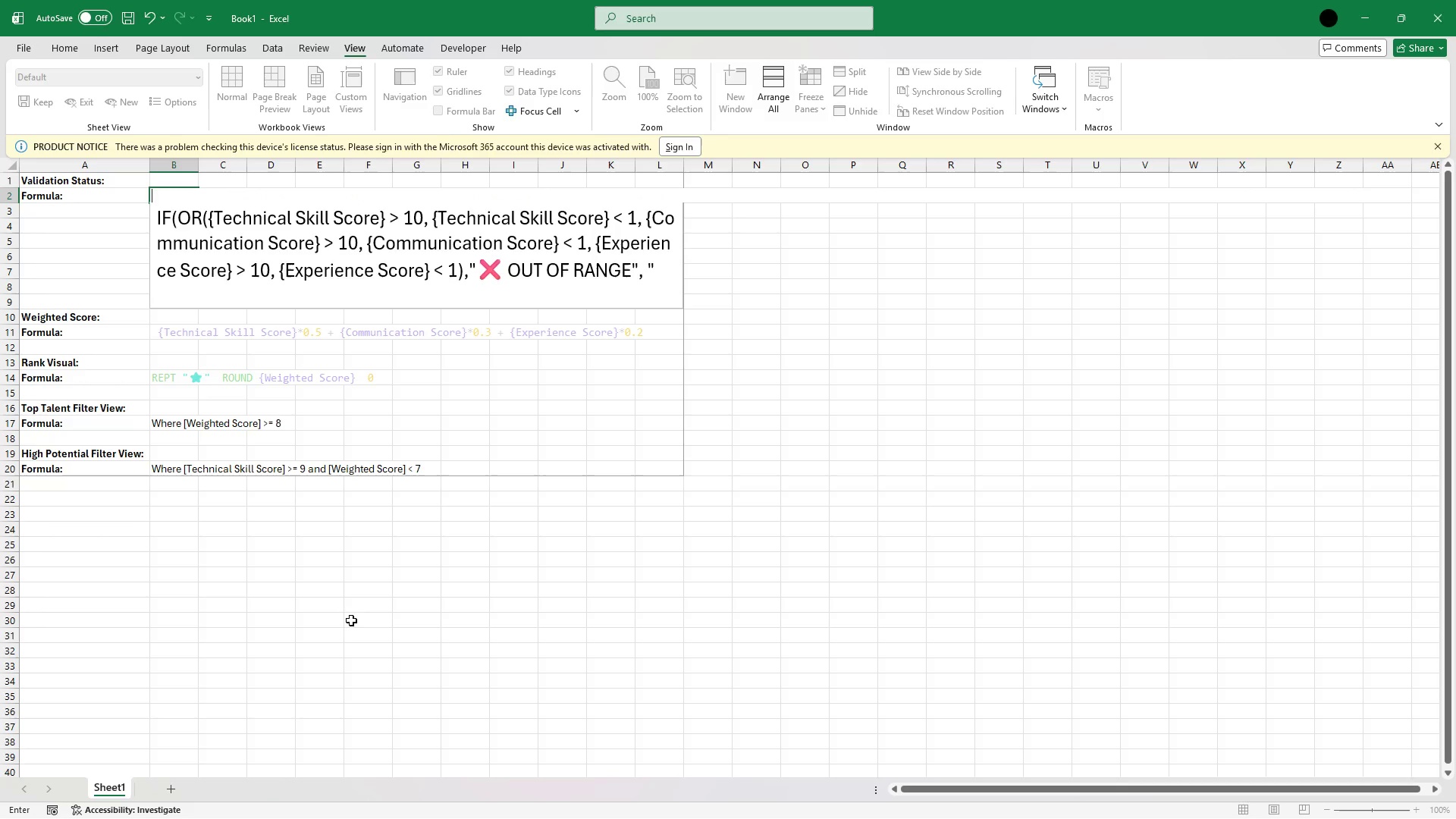 
left_click([351, 620])
 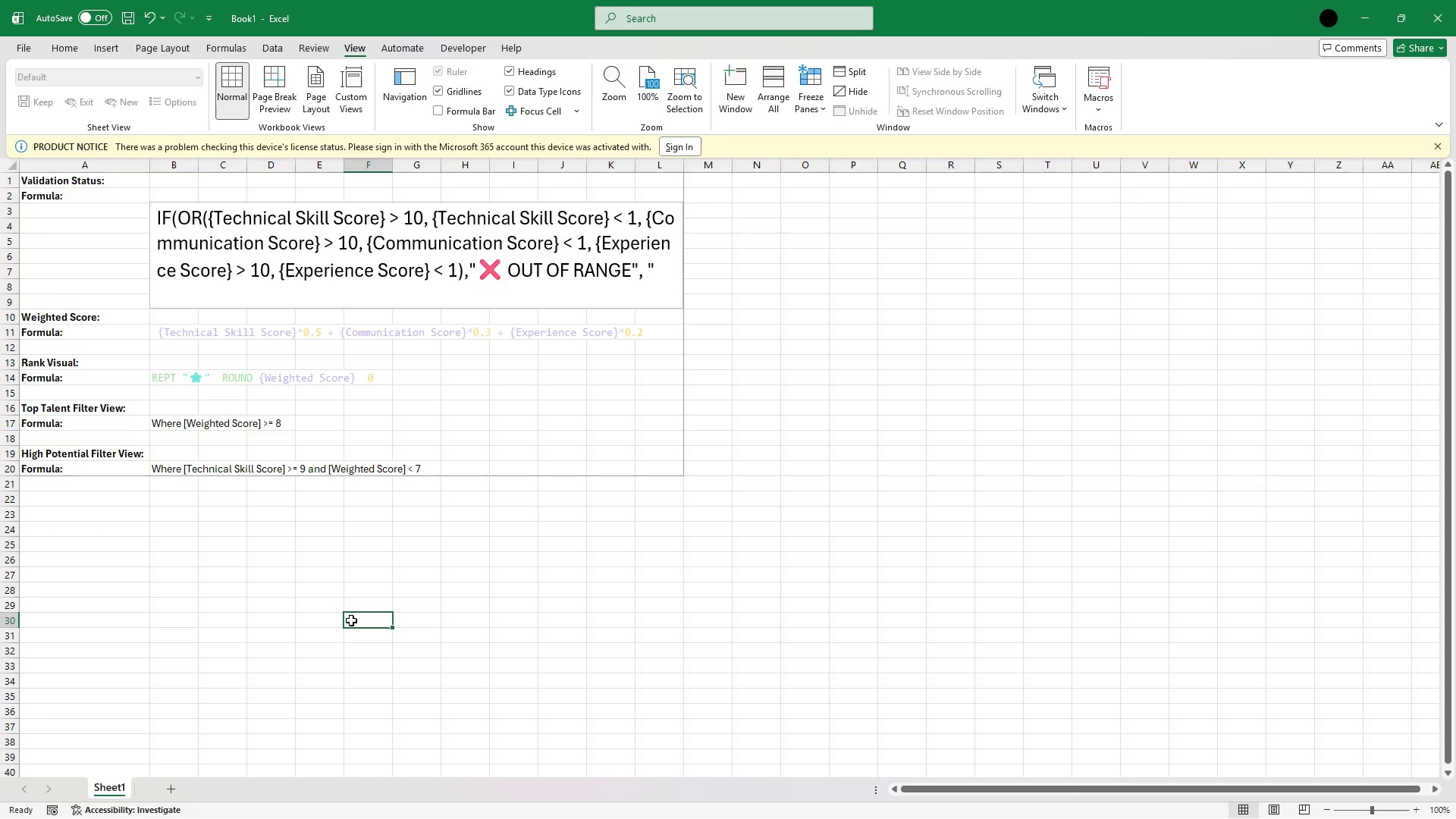 
wait(96.78)
 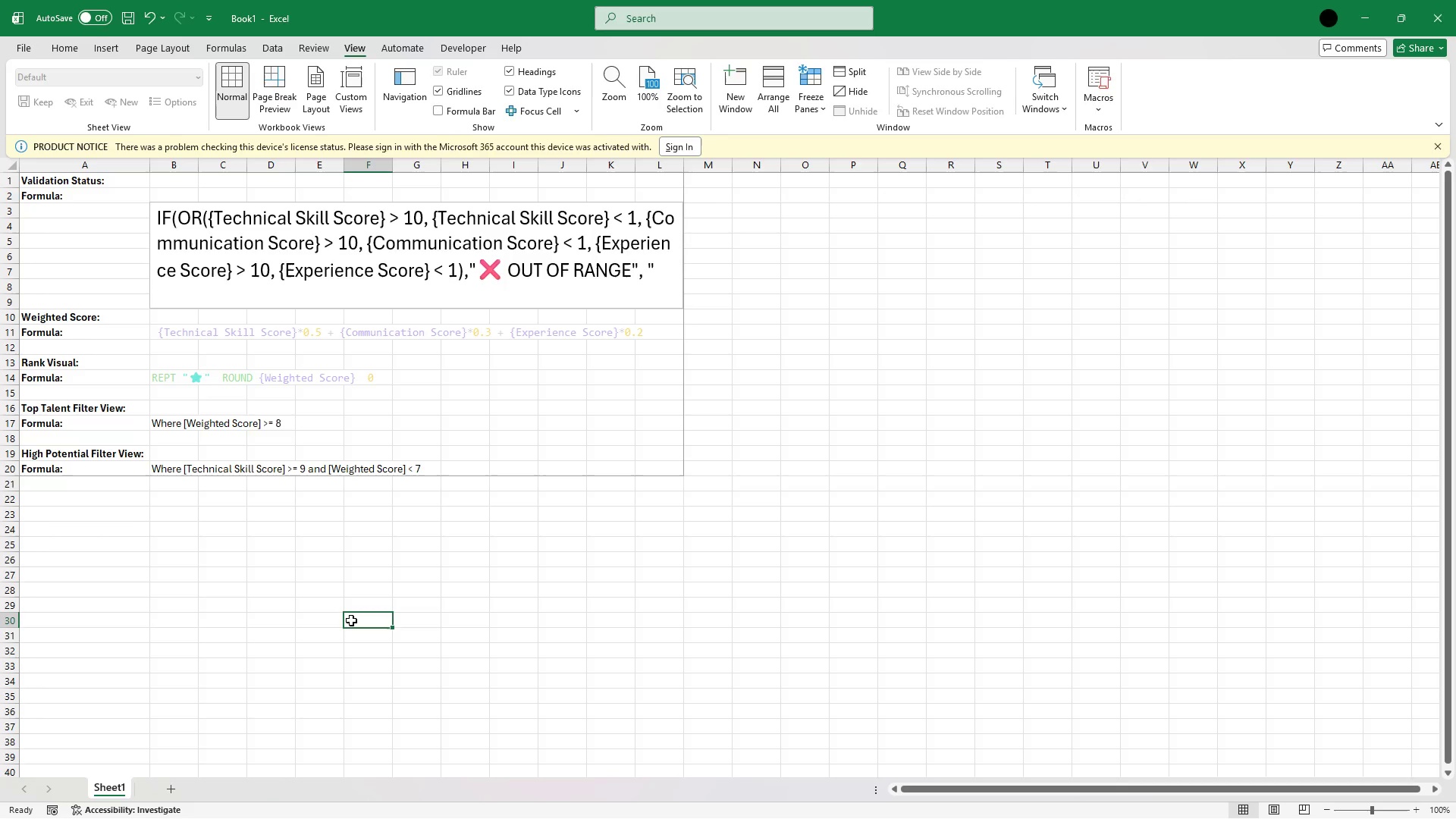 
mouse_move([306, 76])
 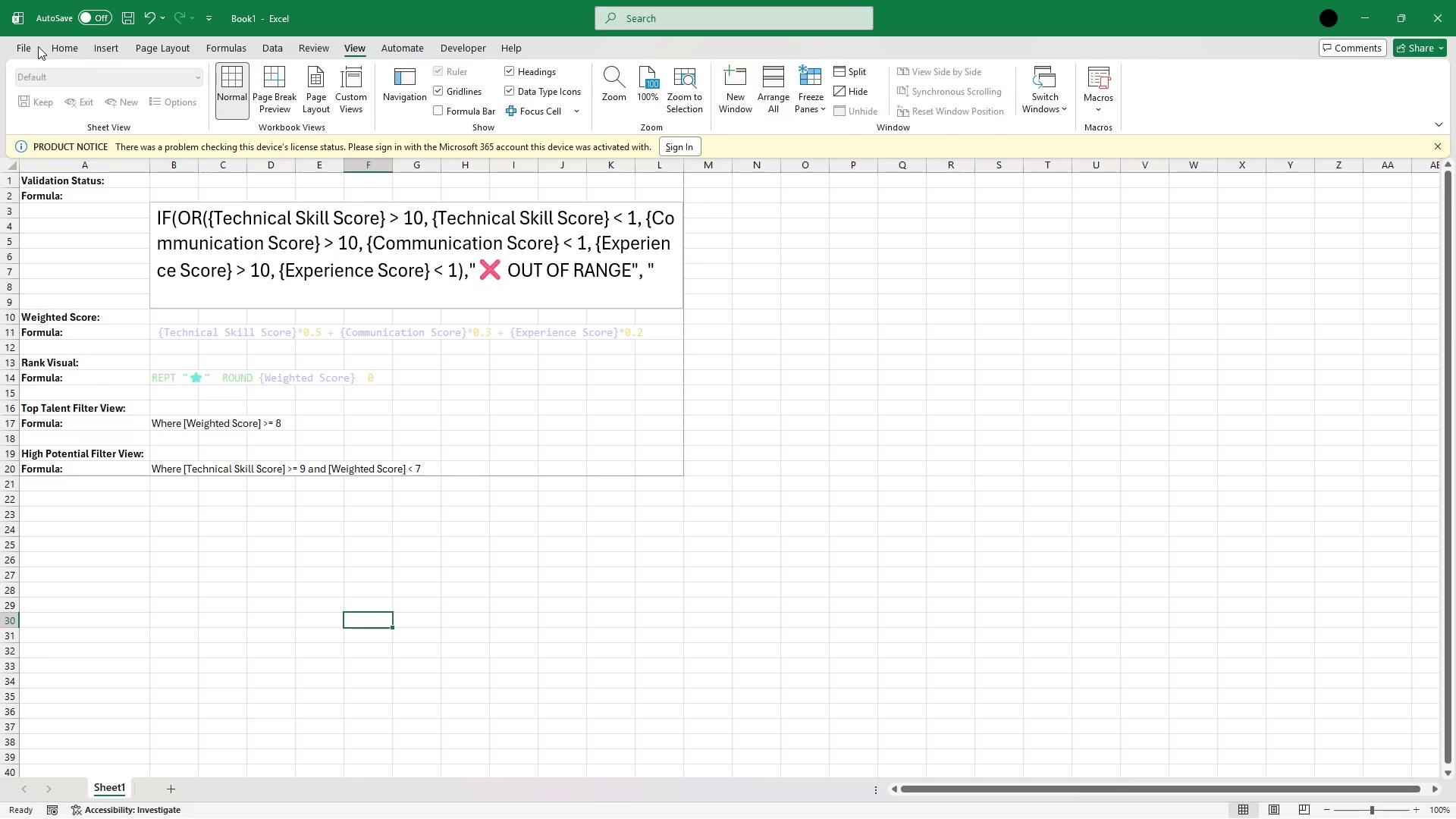 
left_click([30, 46])
 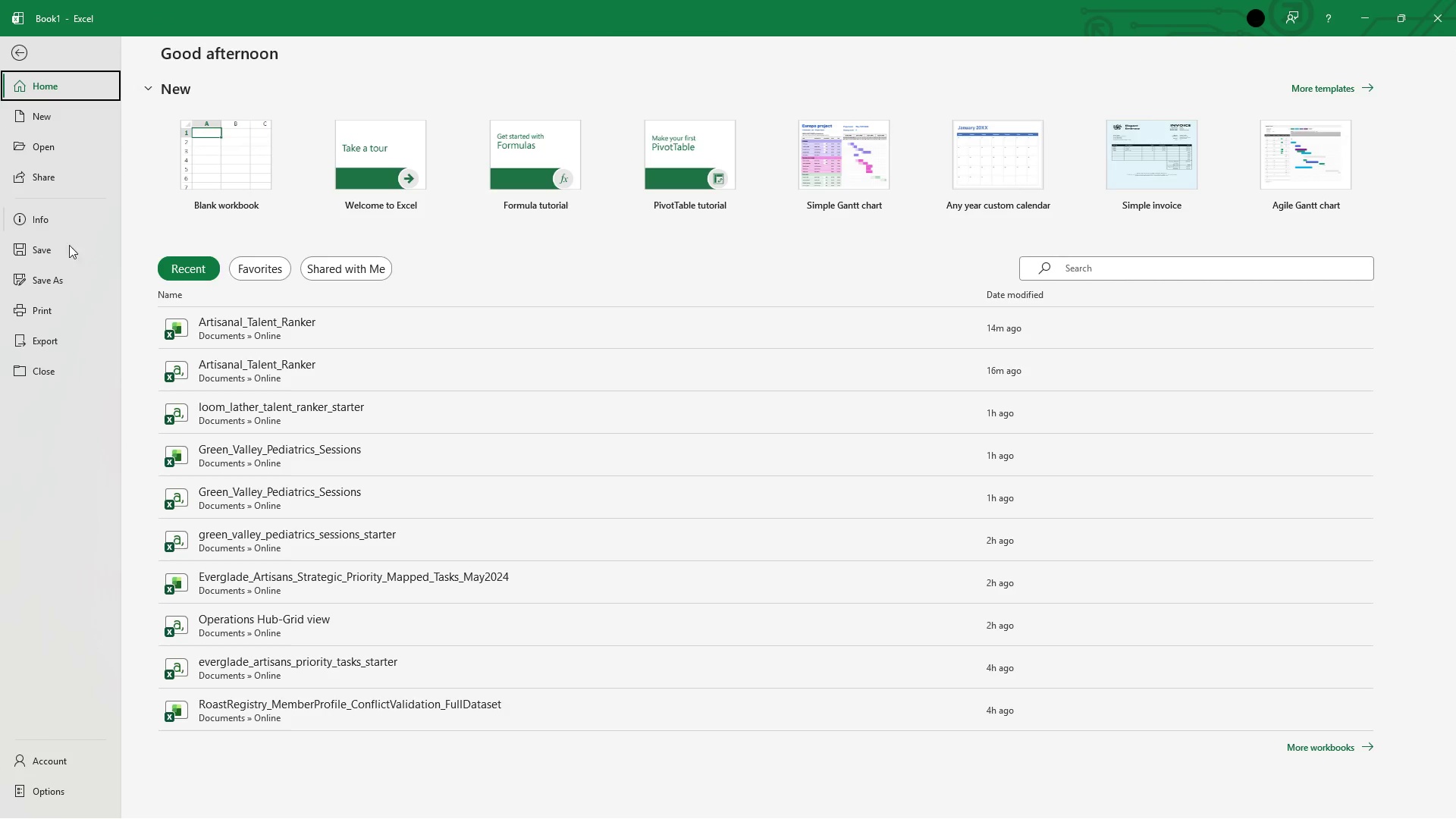 
left_click([62, 280])
 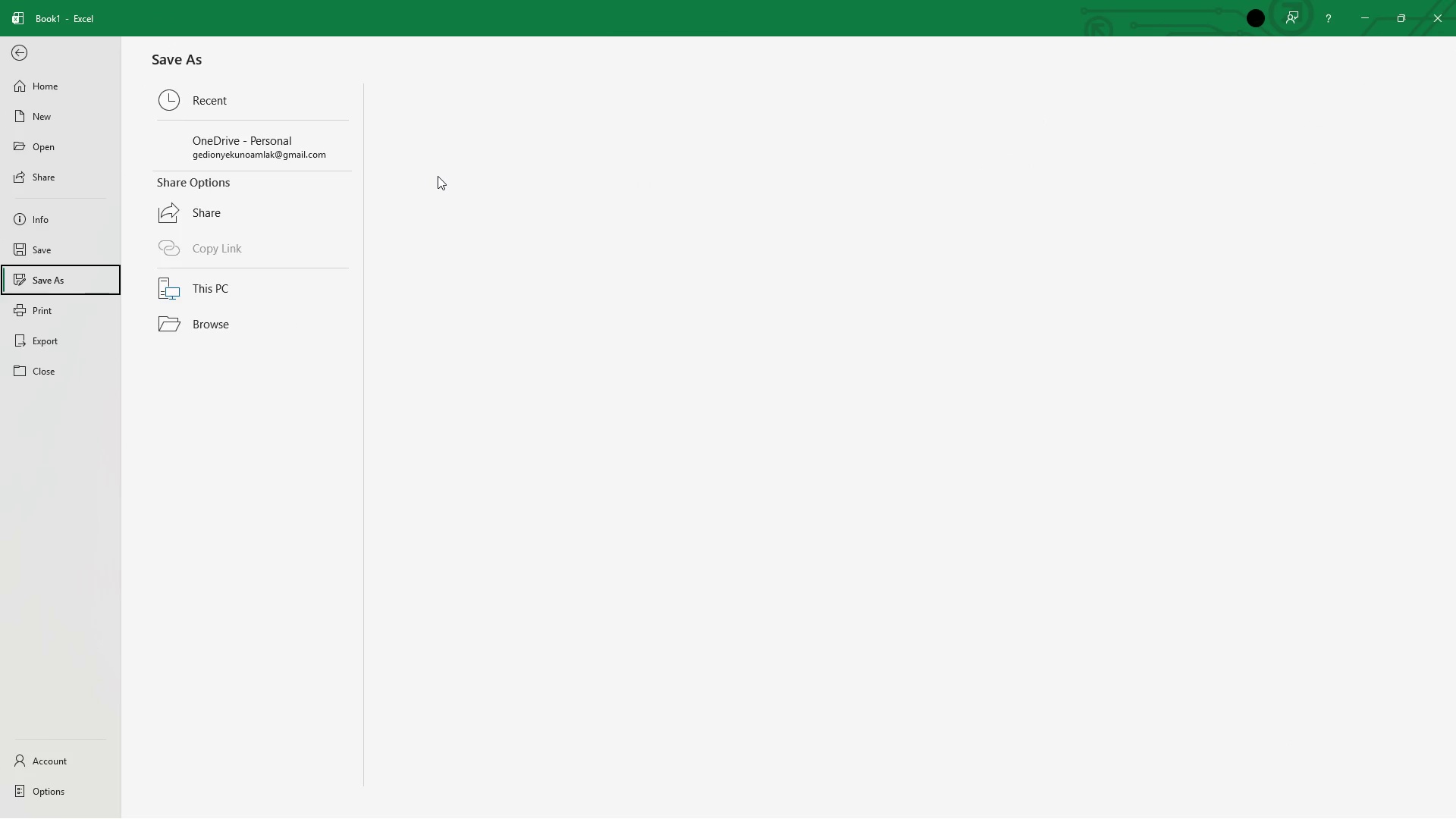 
wait(6.63)
 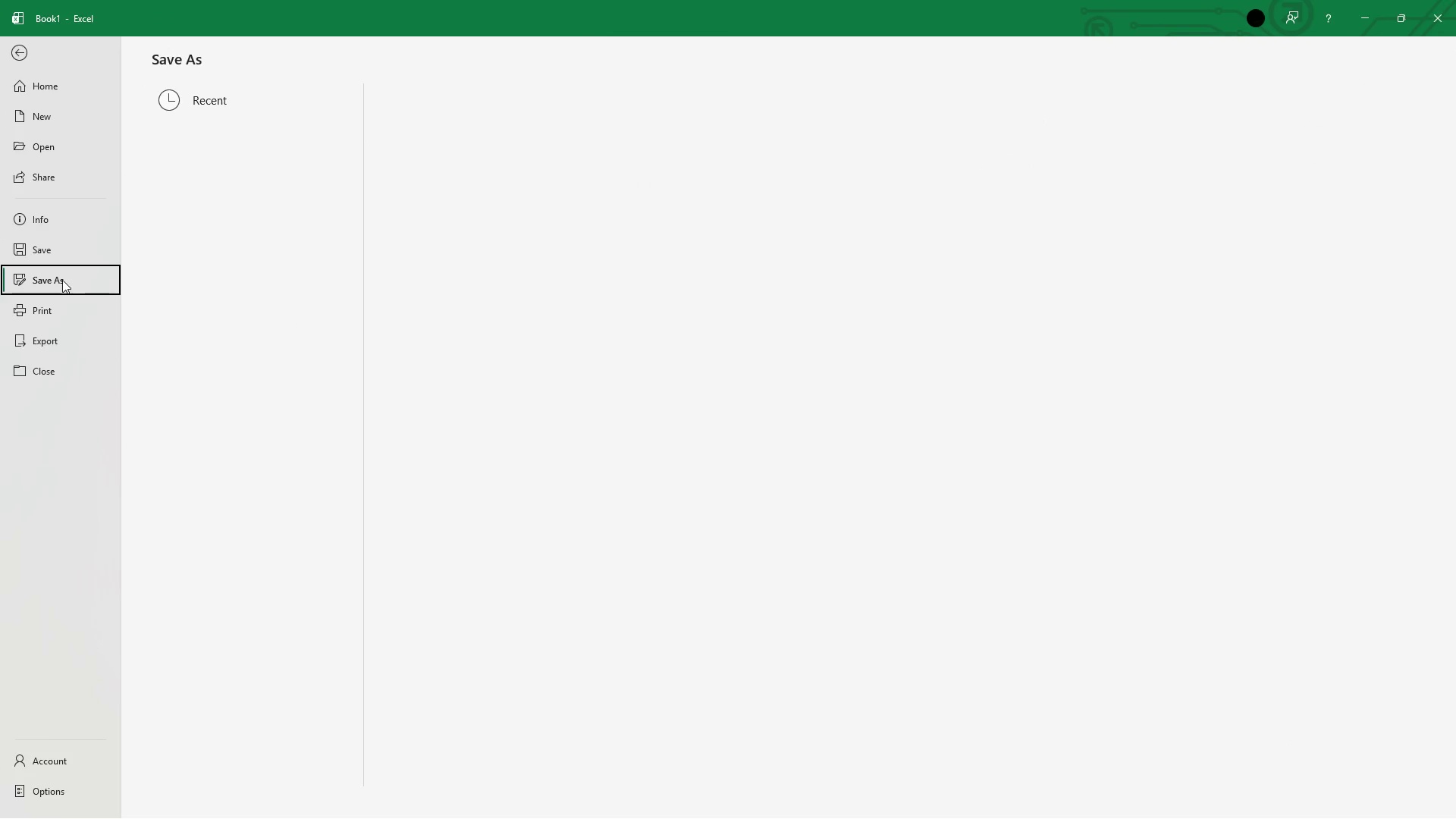 
mouse_move([463, 129])
 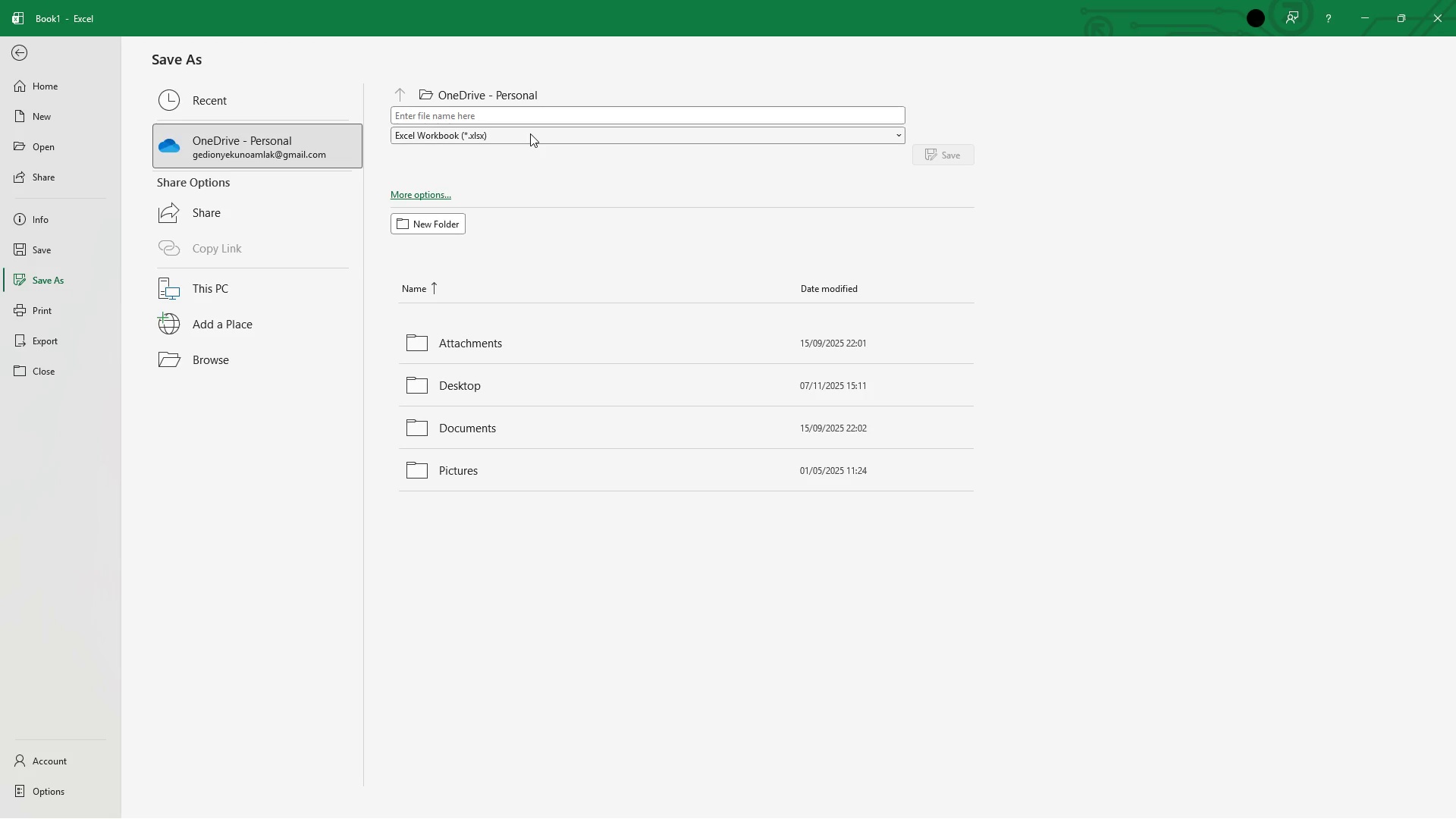 
left_click([530, 133])
 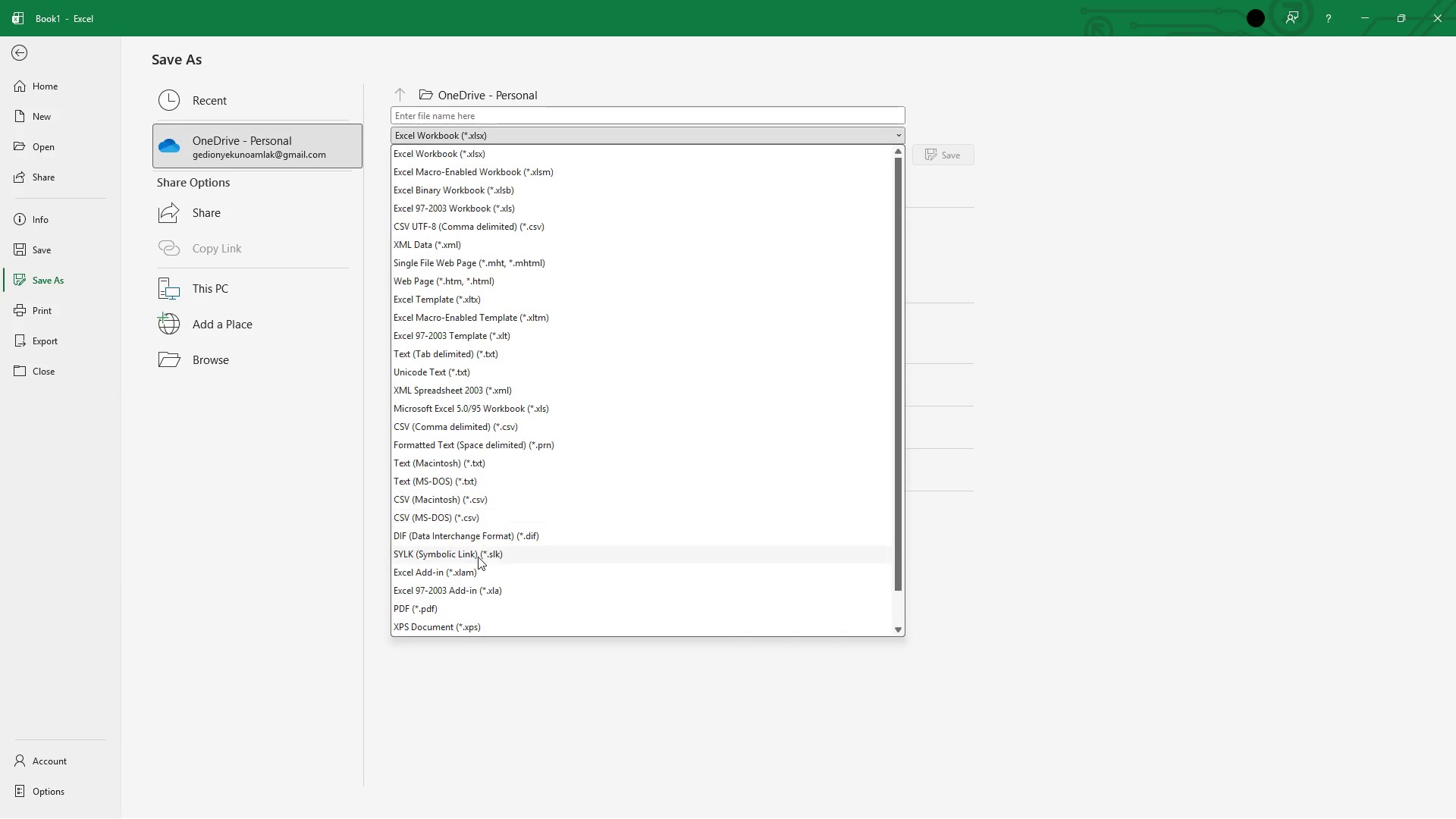 
left_click([465, 607])
 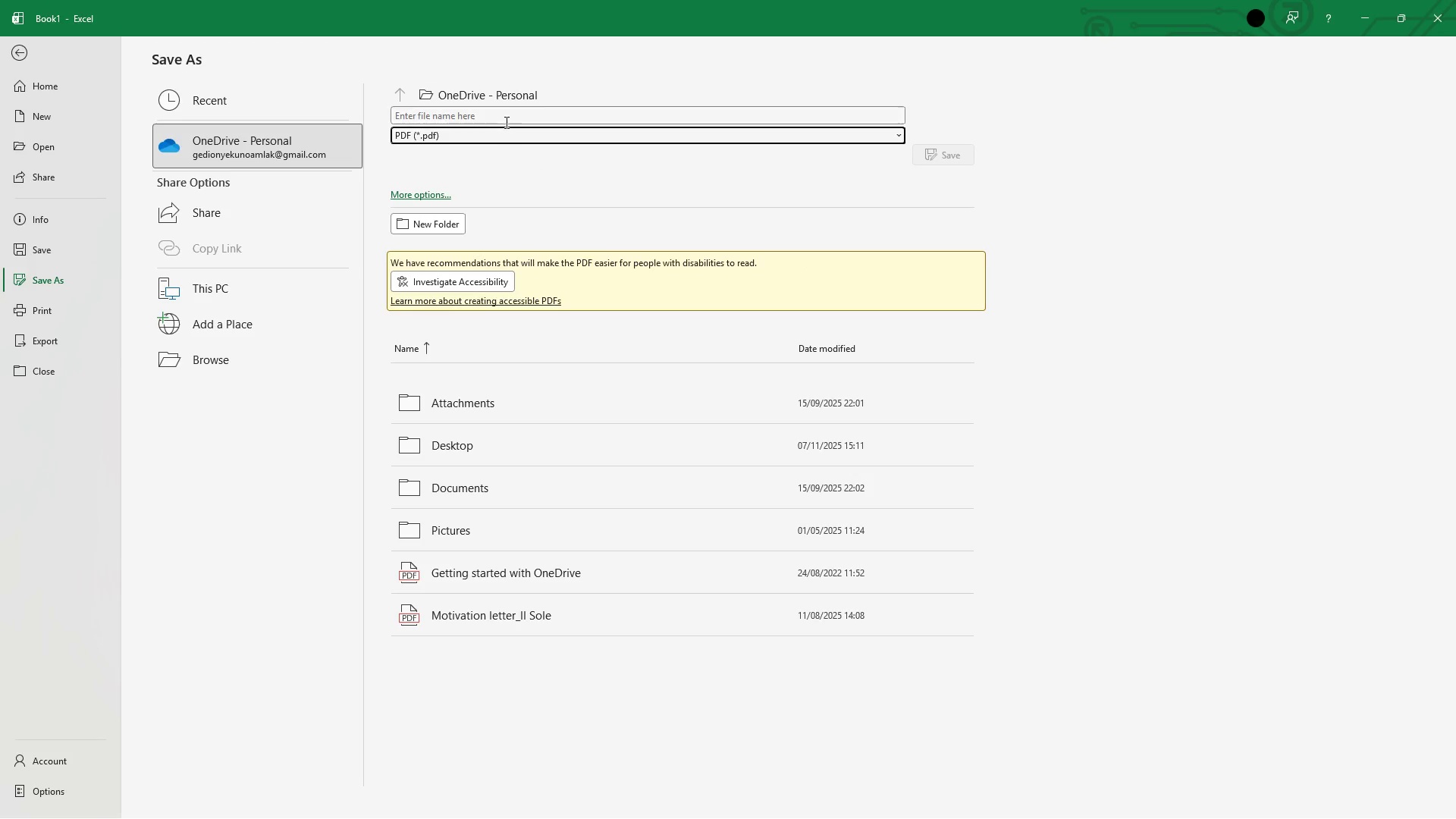 
left_click([505, 122])
 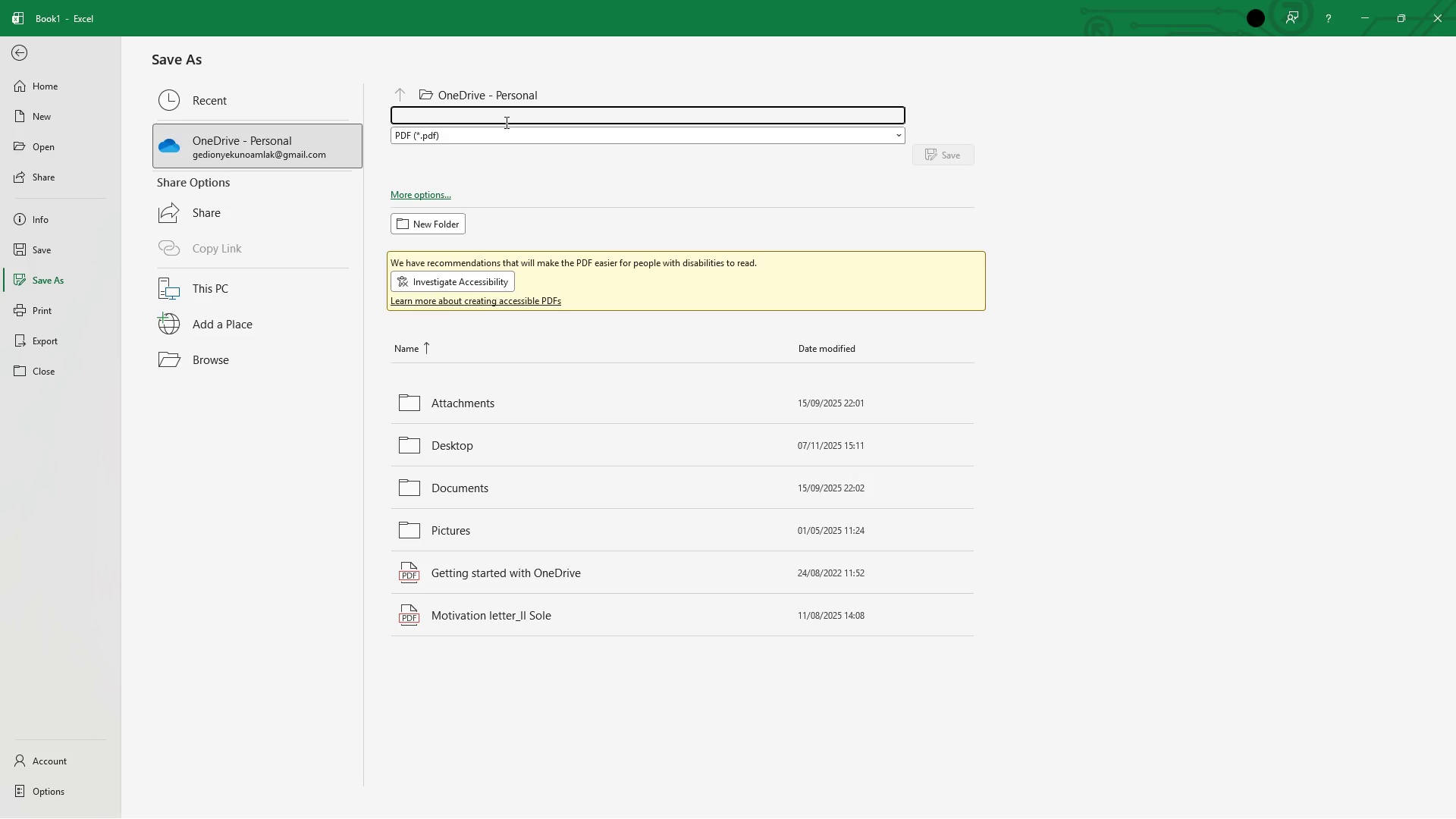 
type(Talent )
key(Backspace)
type(_r)
key(Backspace)
type(Rank_Formula )
 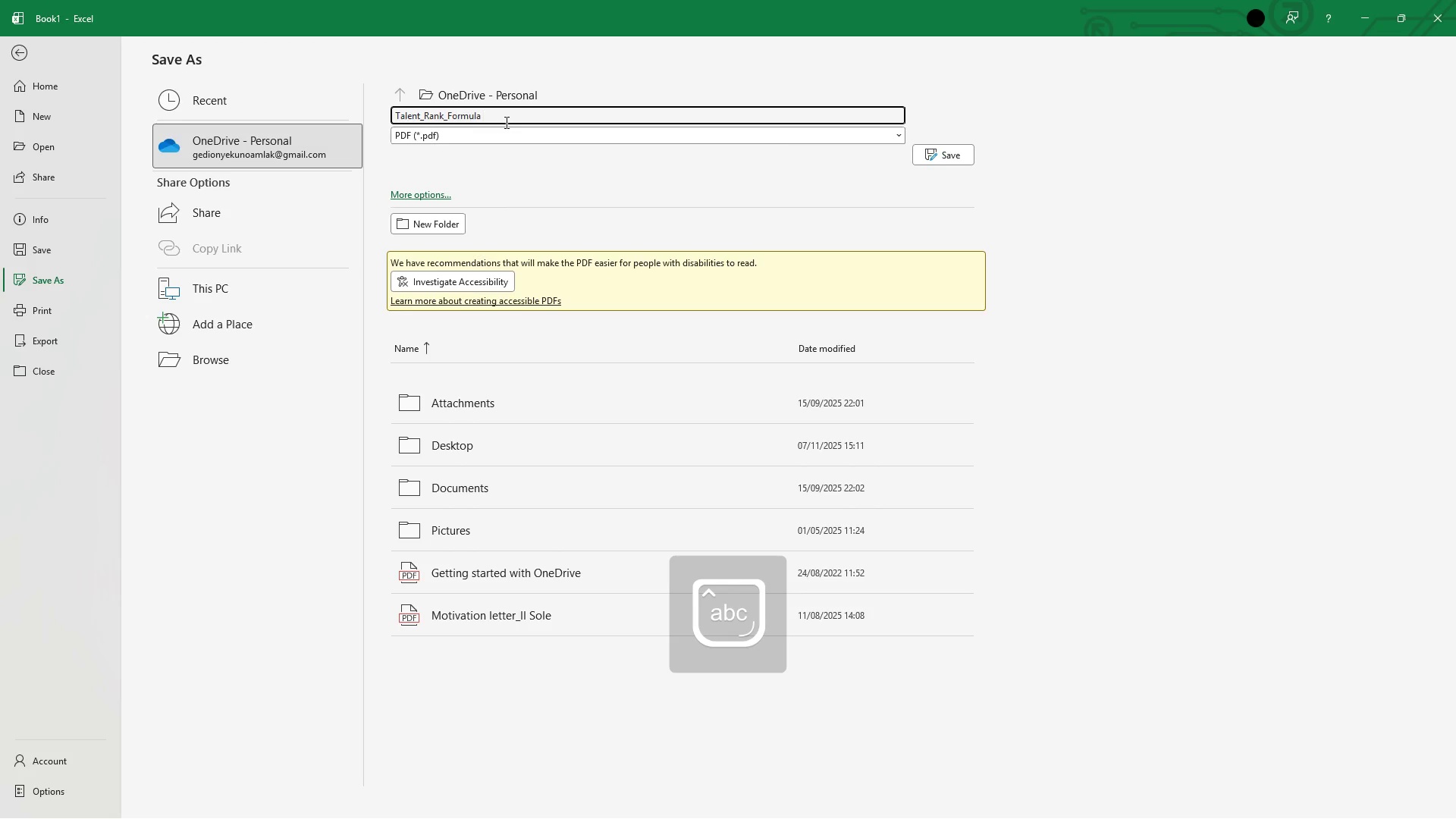 
type(and Logic)
 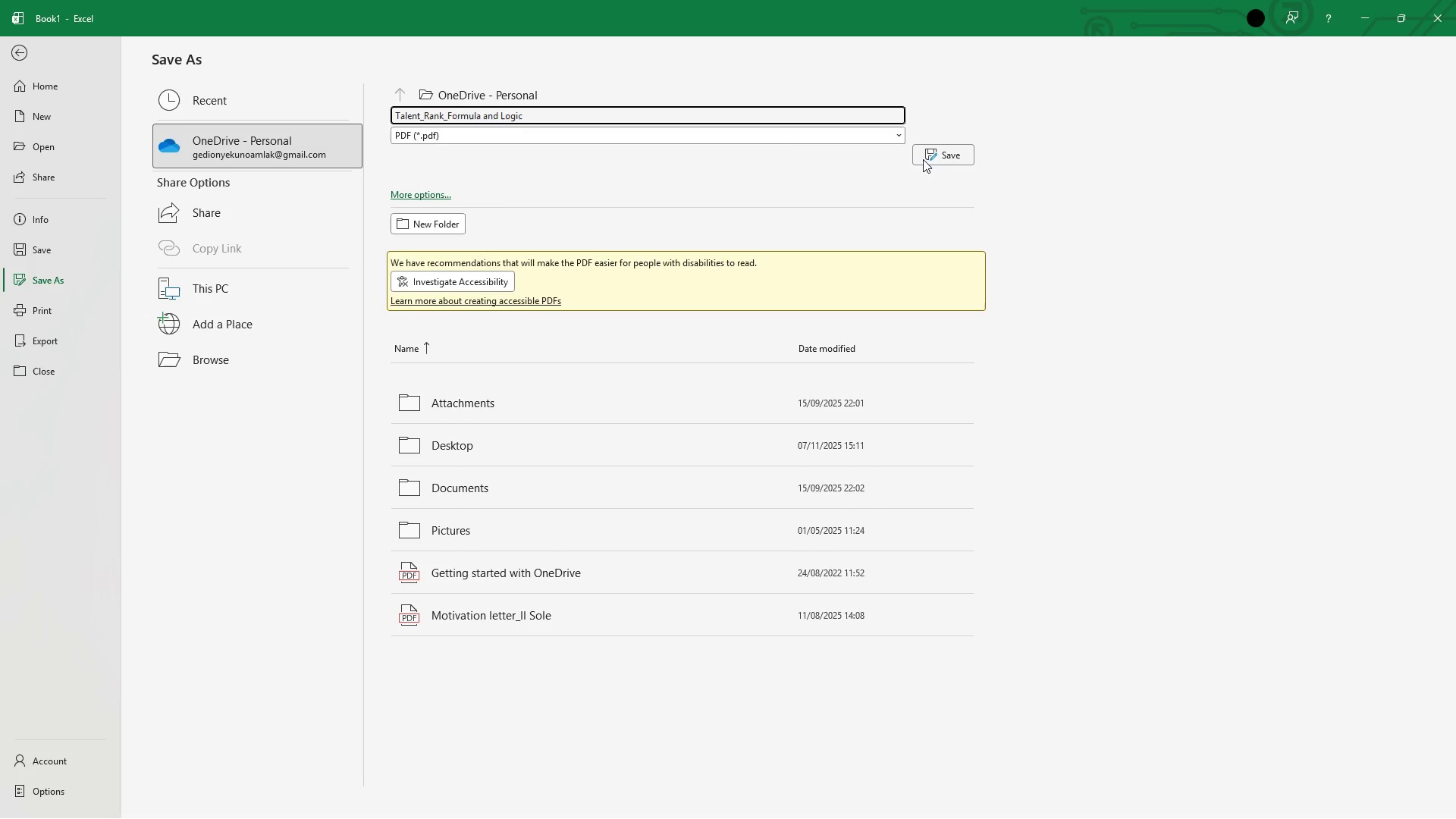 
wait(5.42)
 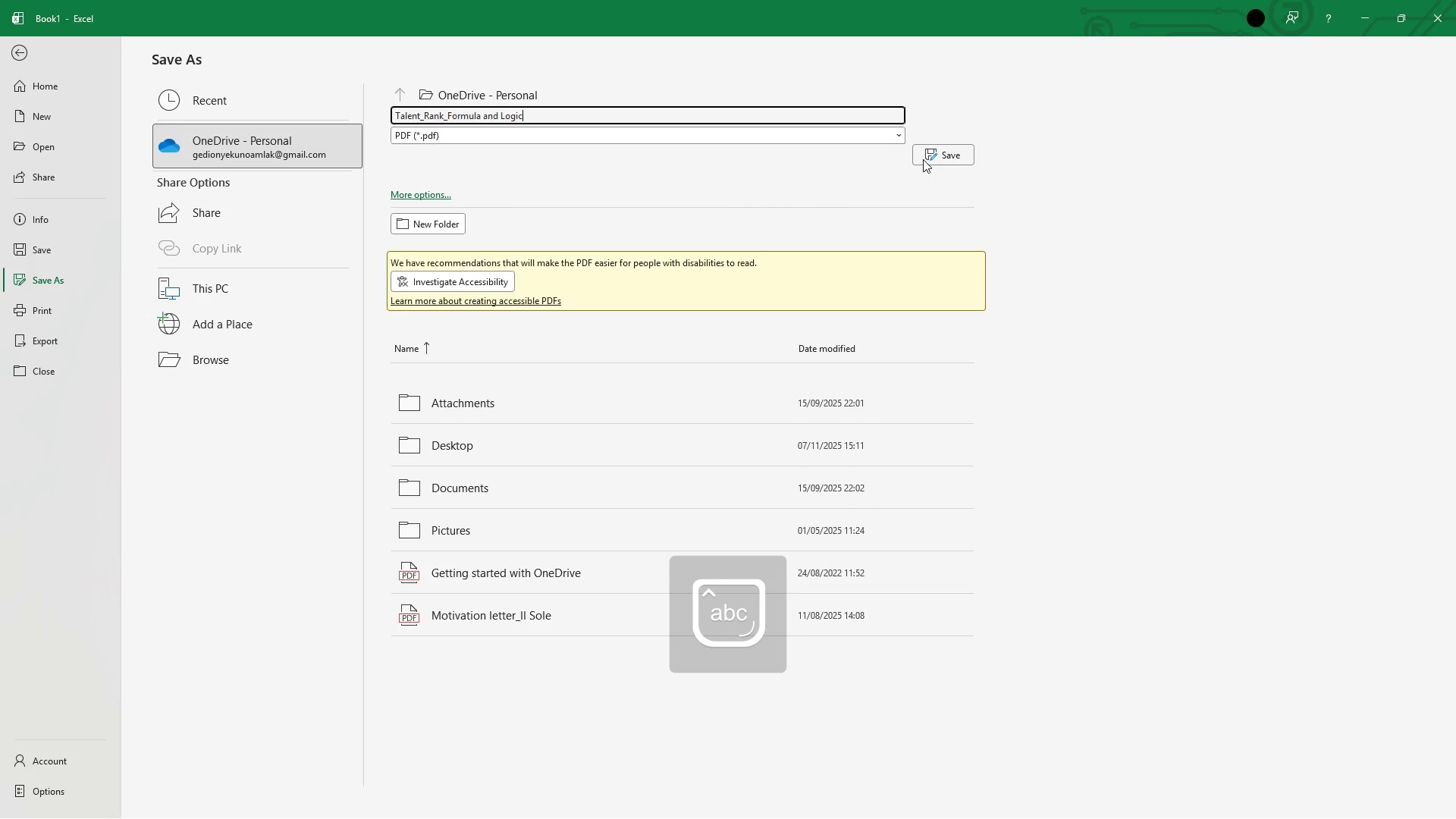 
left_click([923, 159])
 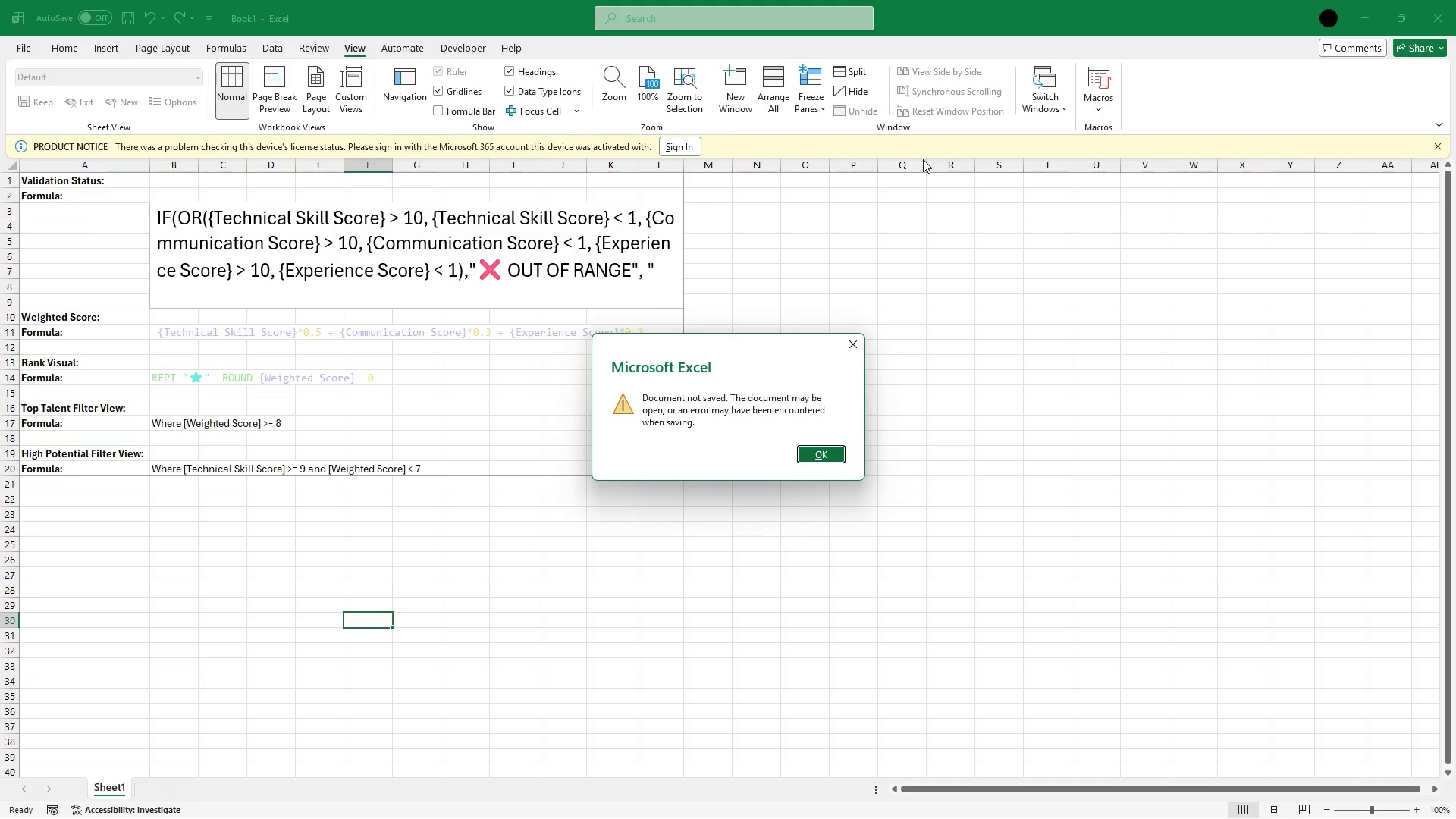 
wait(38.28)
 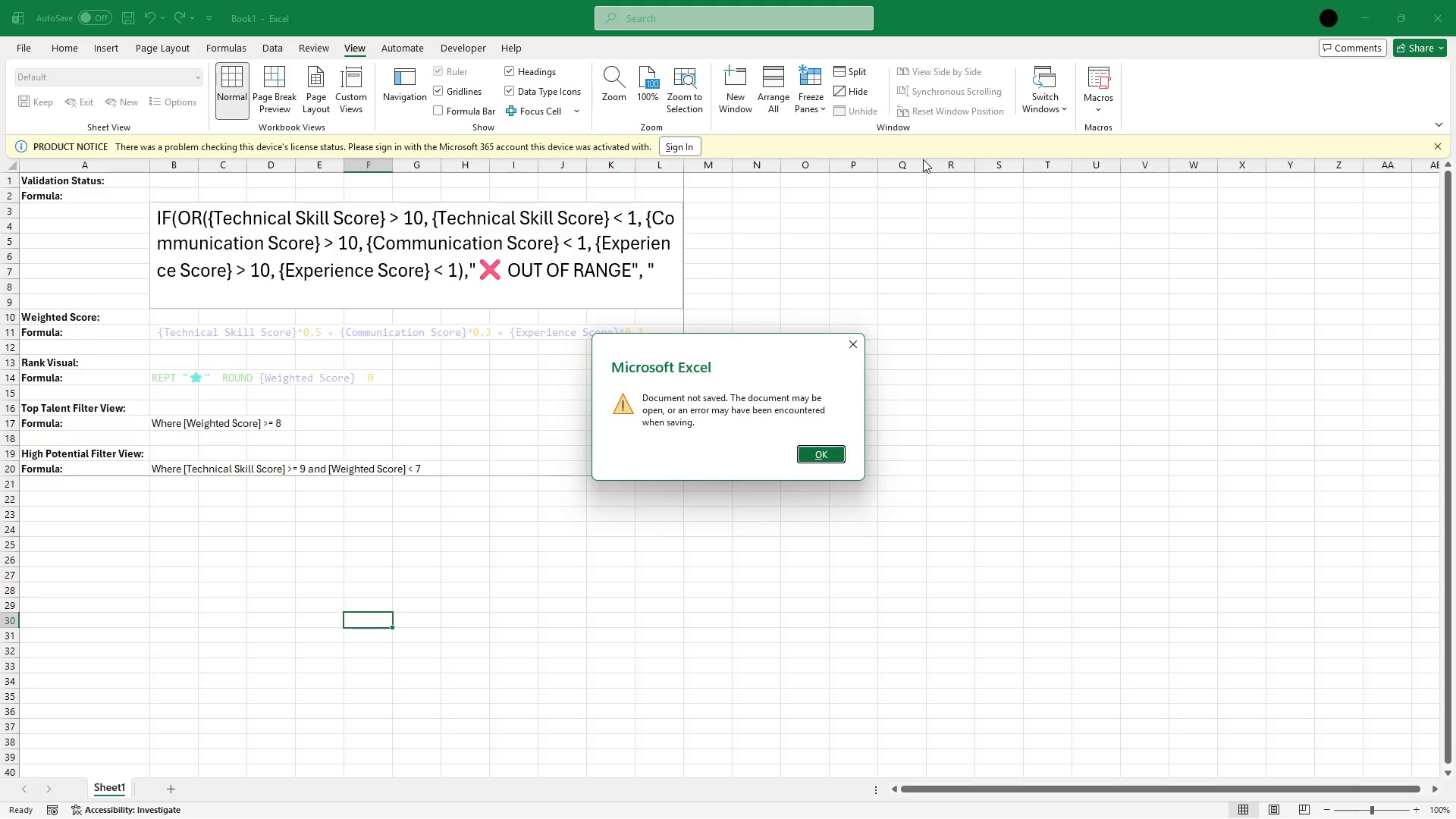 
left_click([821, 453])
 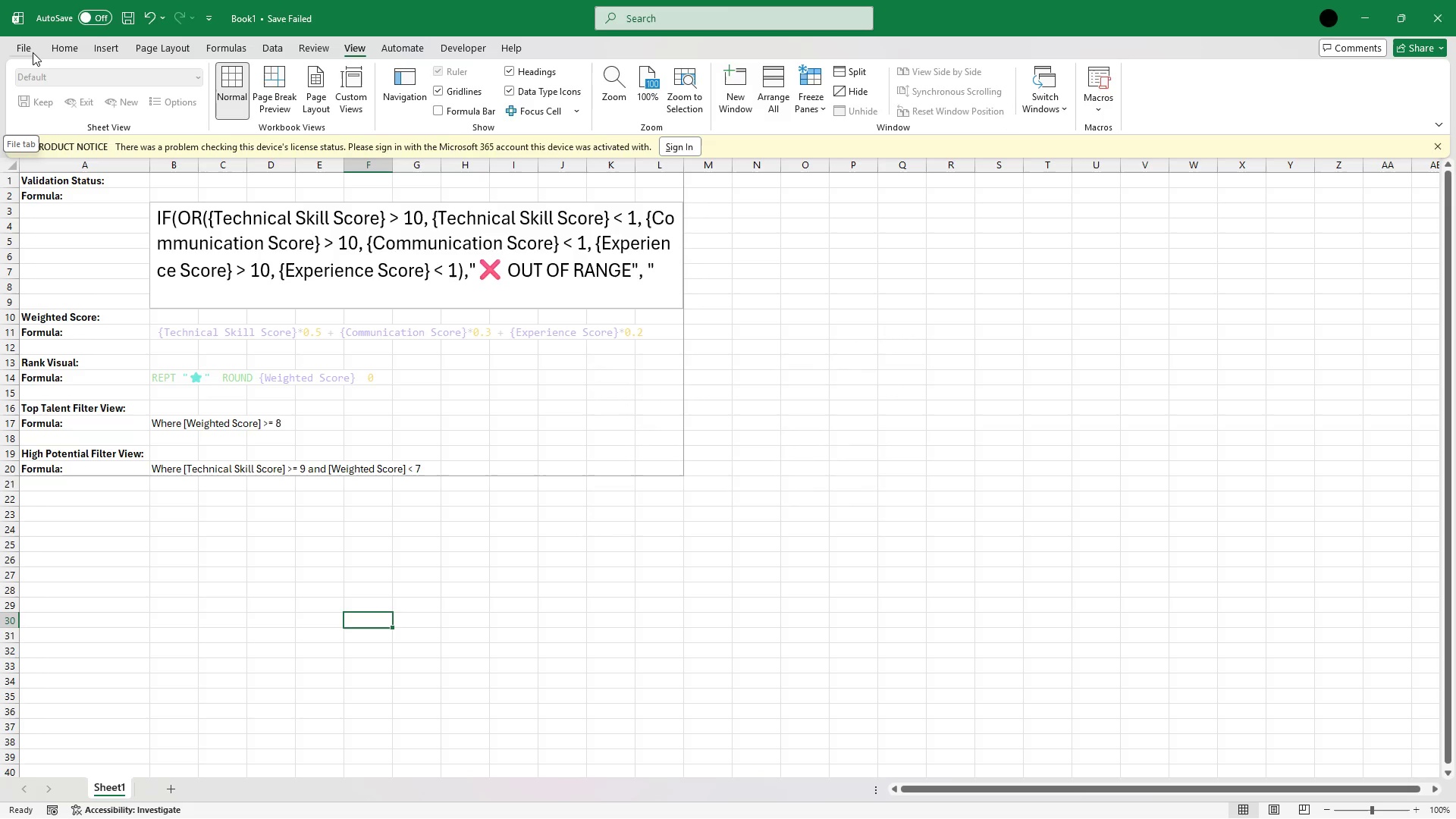 
left_click([33, 52])
 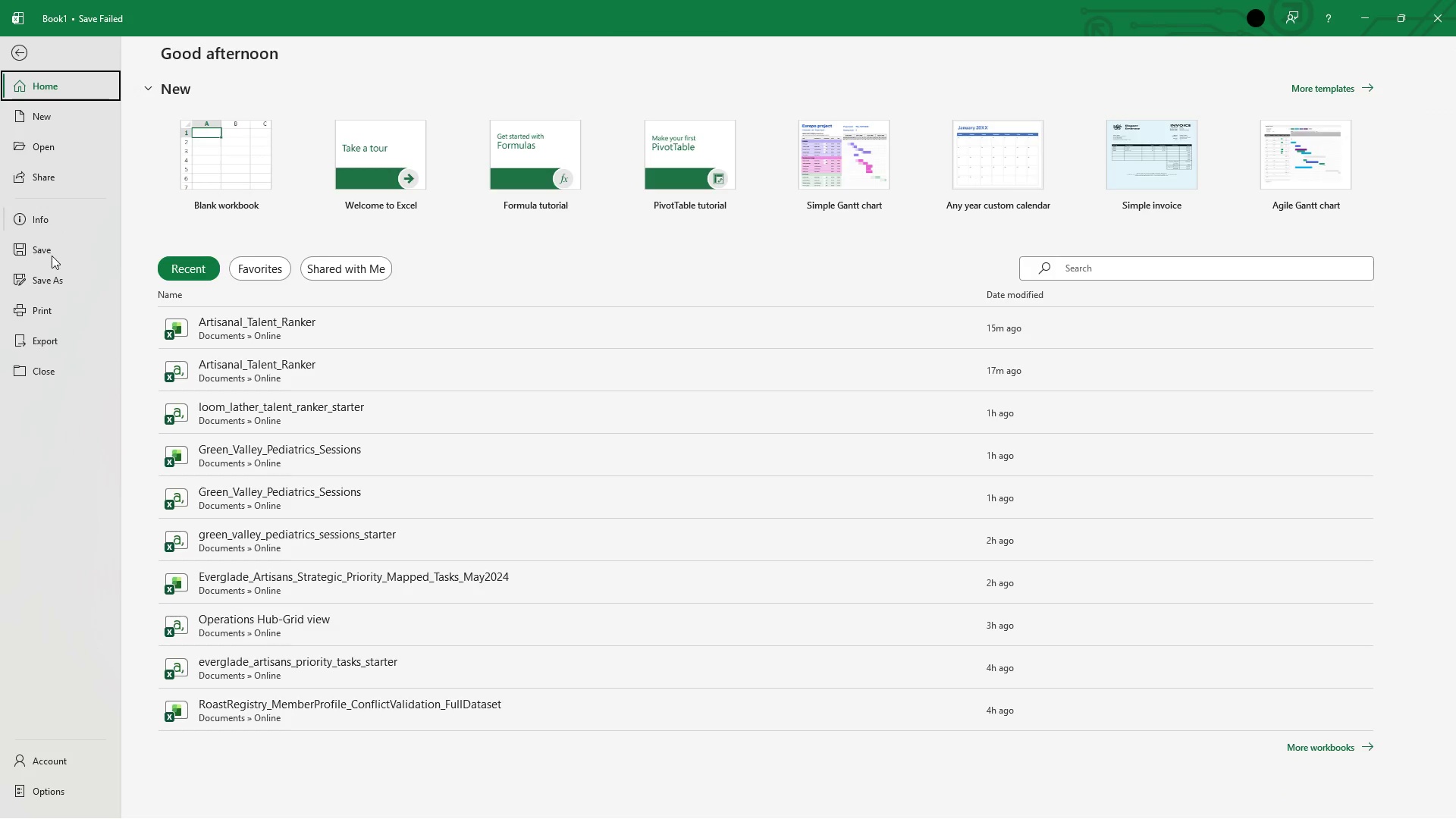 
left_click([67, 278])
 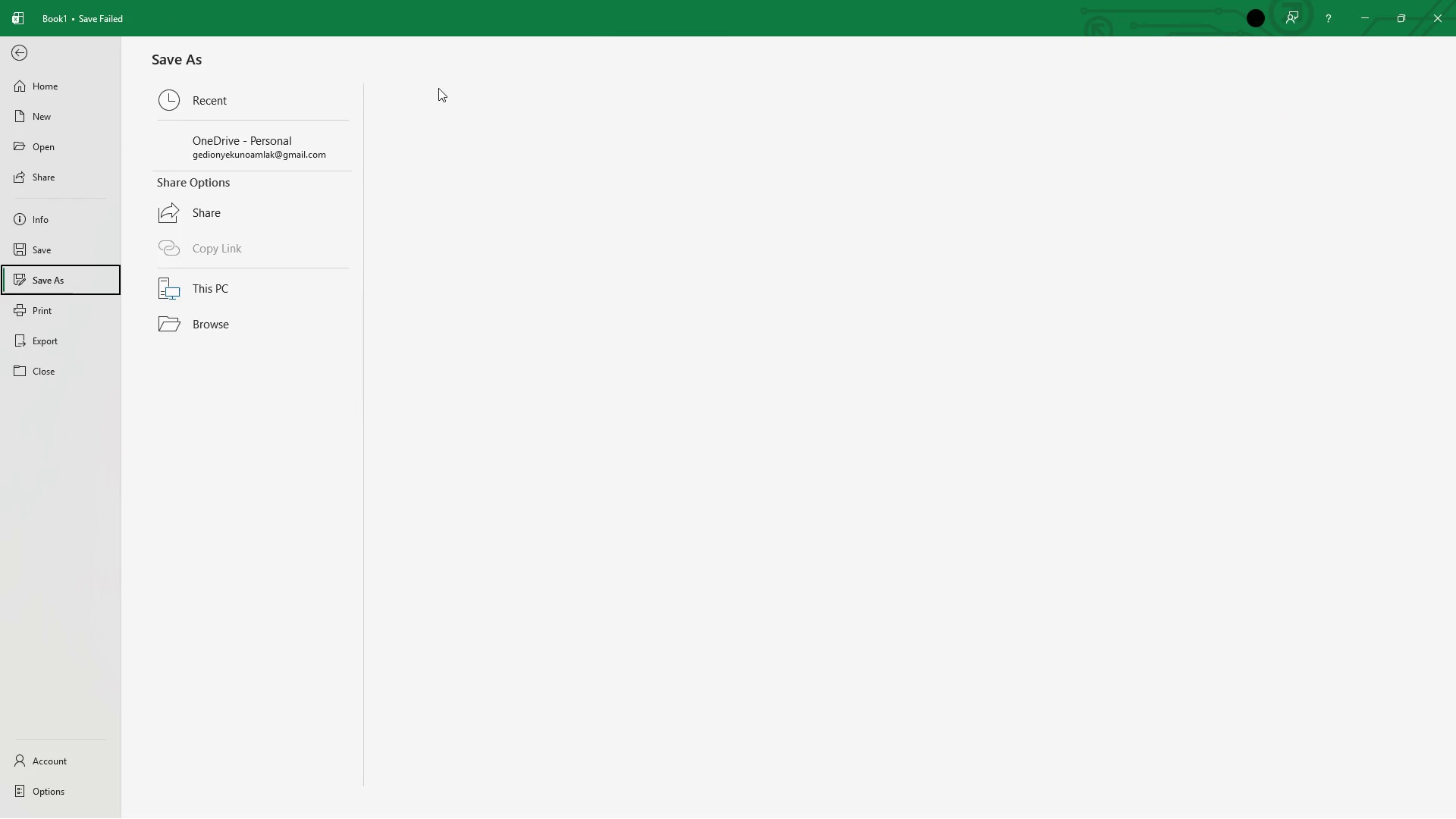 
wait(9.89)
 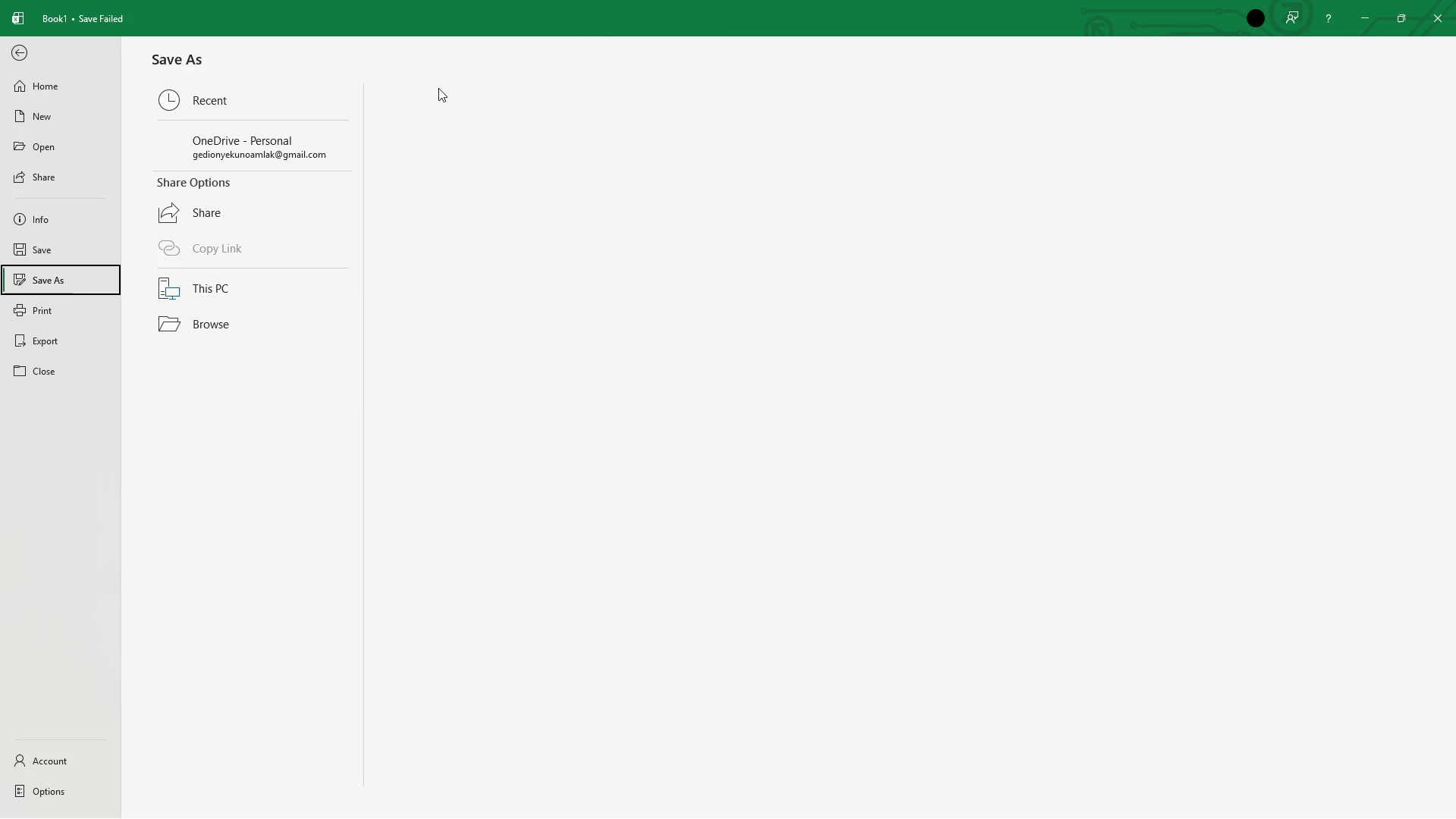 
left_click([463, 138])
 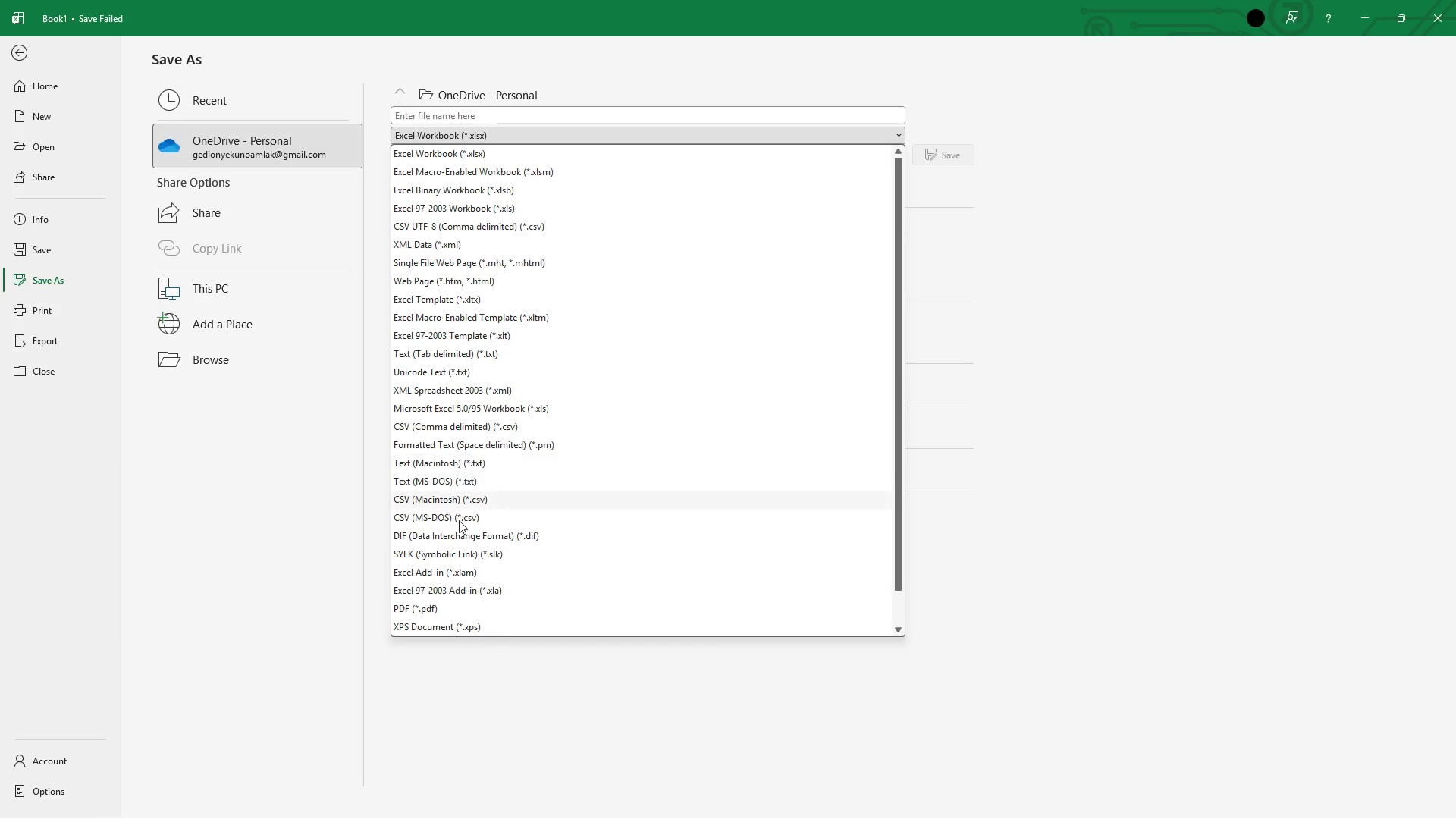 
left_click([462, 607])
 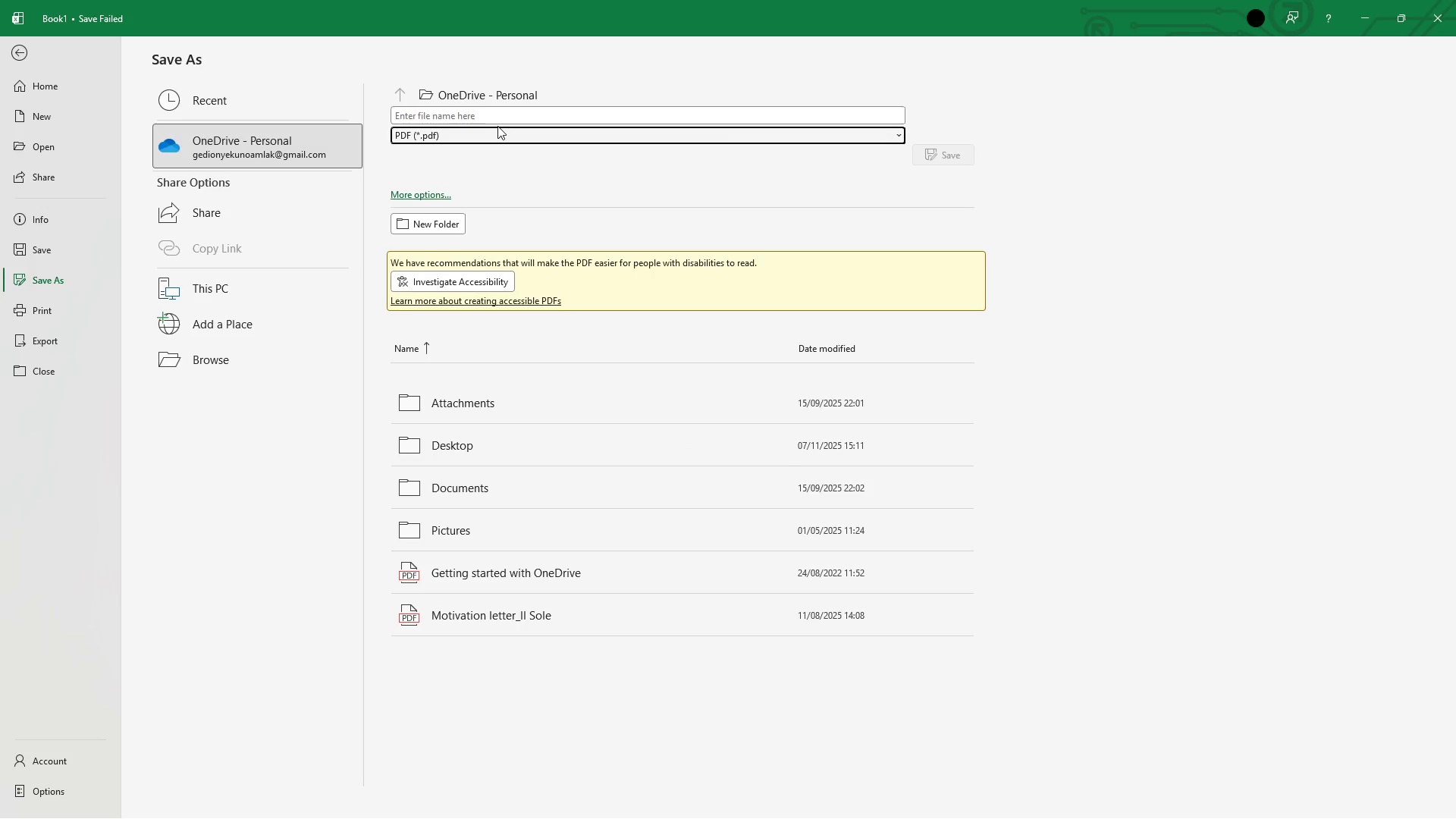 
left_click([493, 113])
 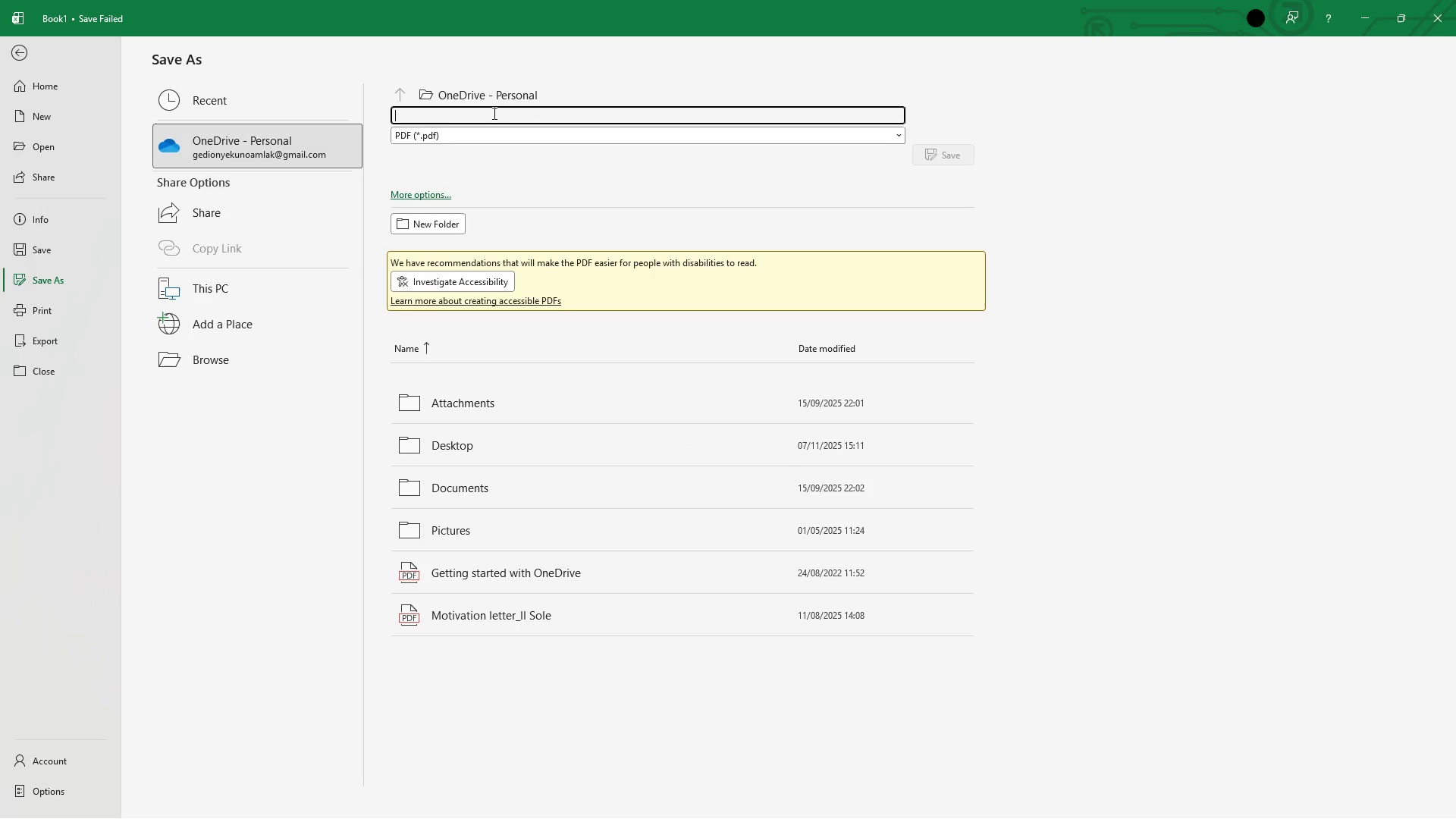 
type(Talent )
key(Backspace)
type(_Rank))
key(Backspace)
type(_Formula_and_Logic)
 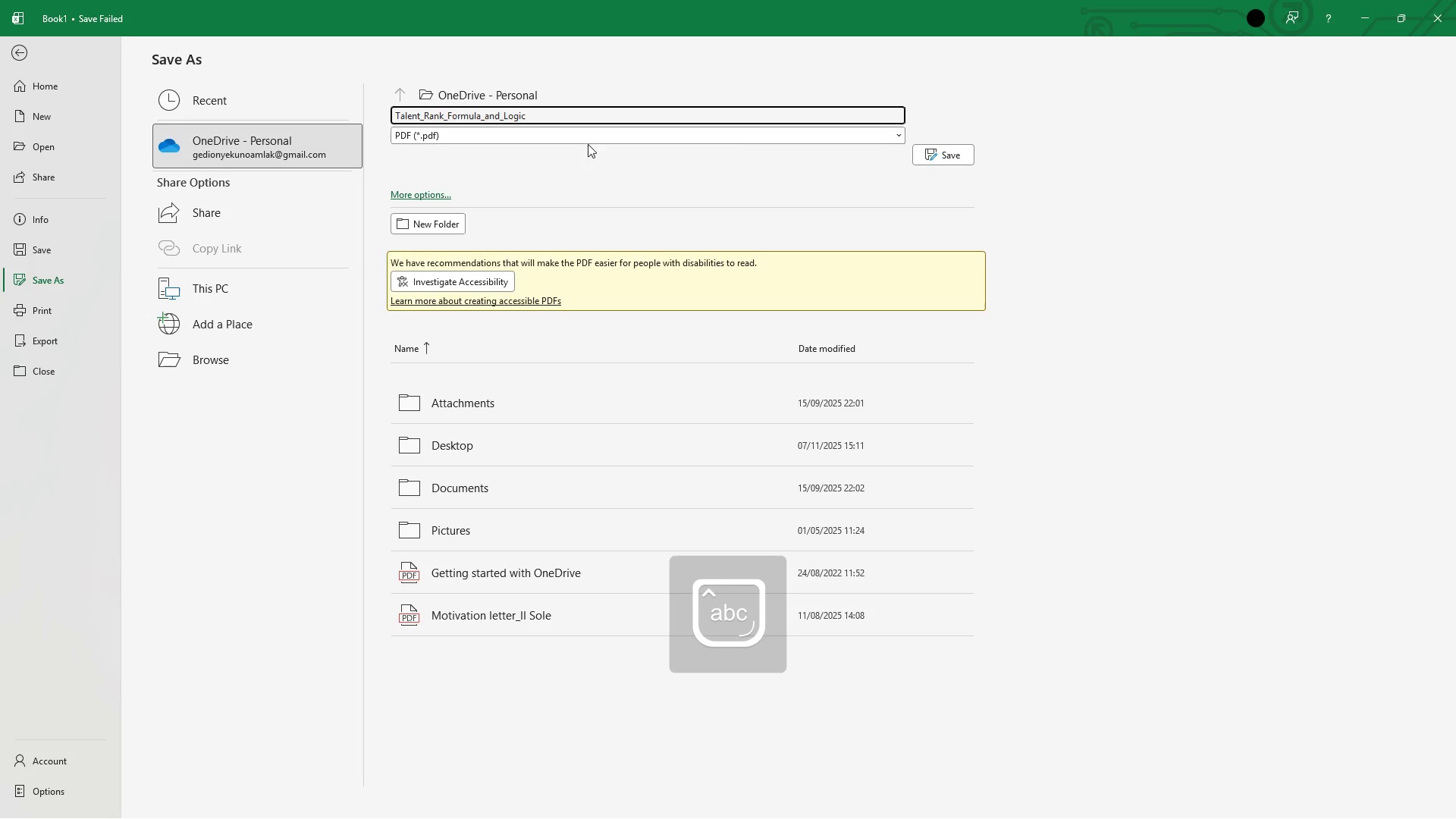 
left_click([942, 159])
 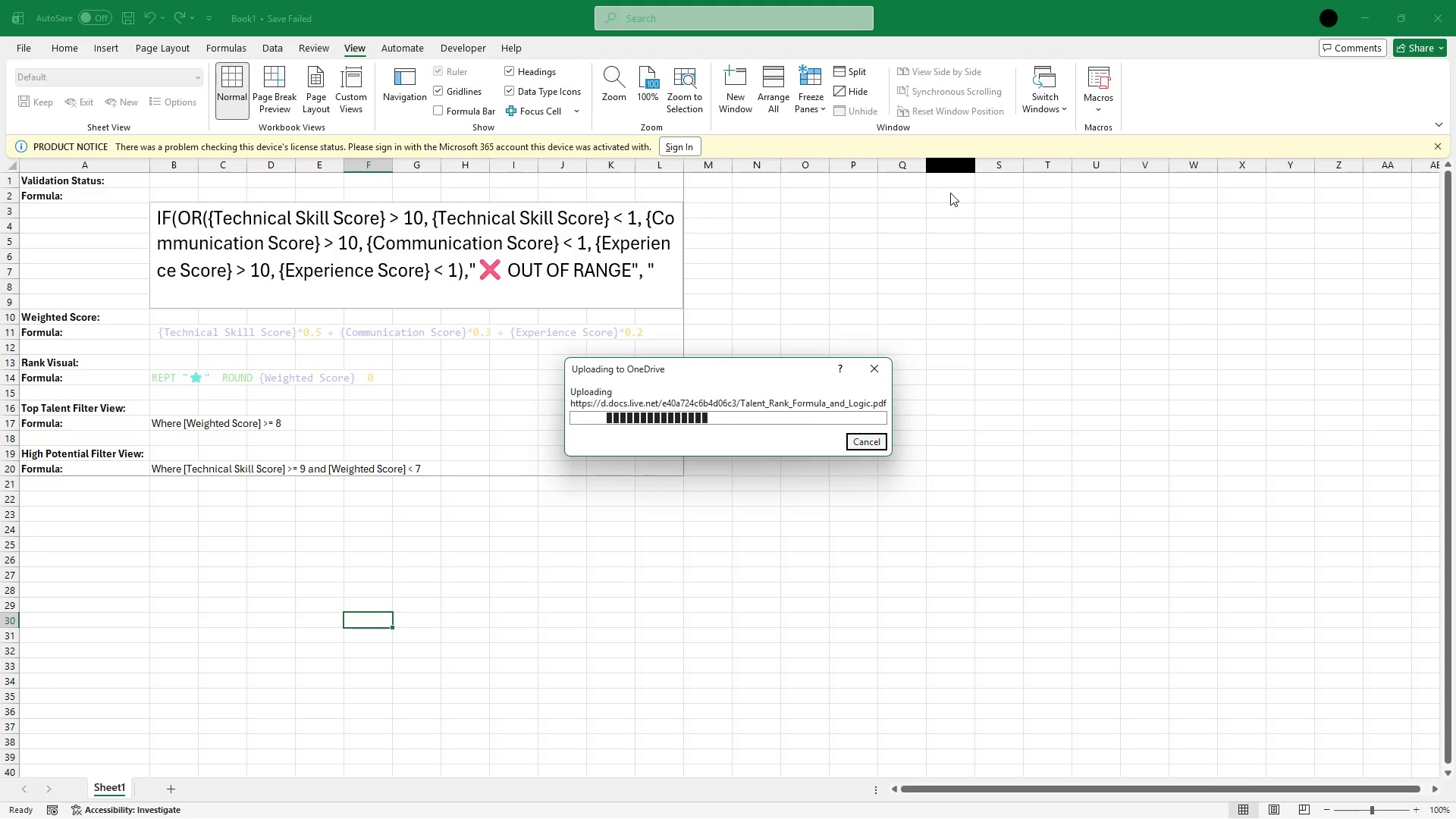 
wait(24.27)
 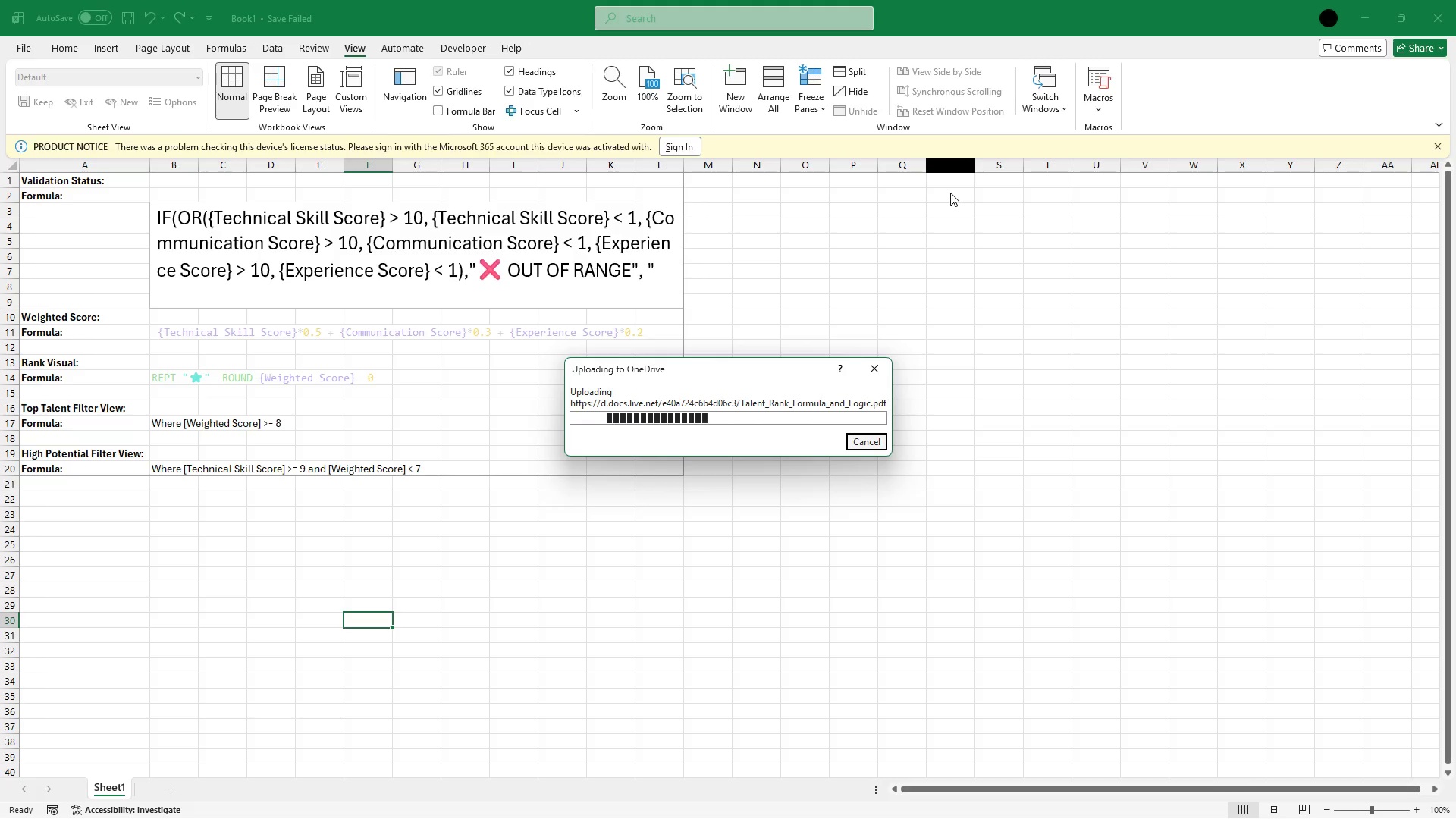 
left_click([813, 457])
 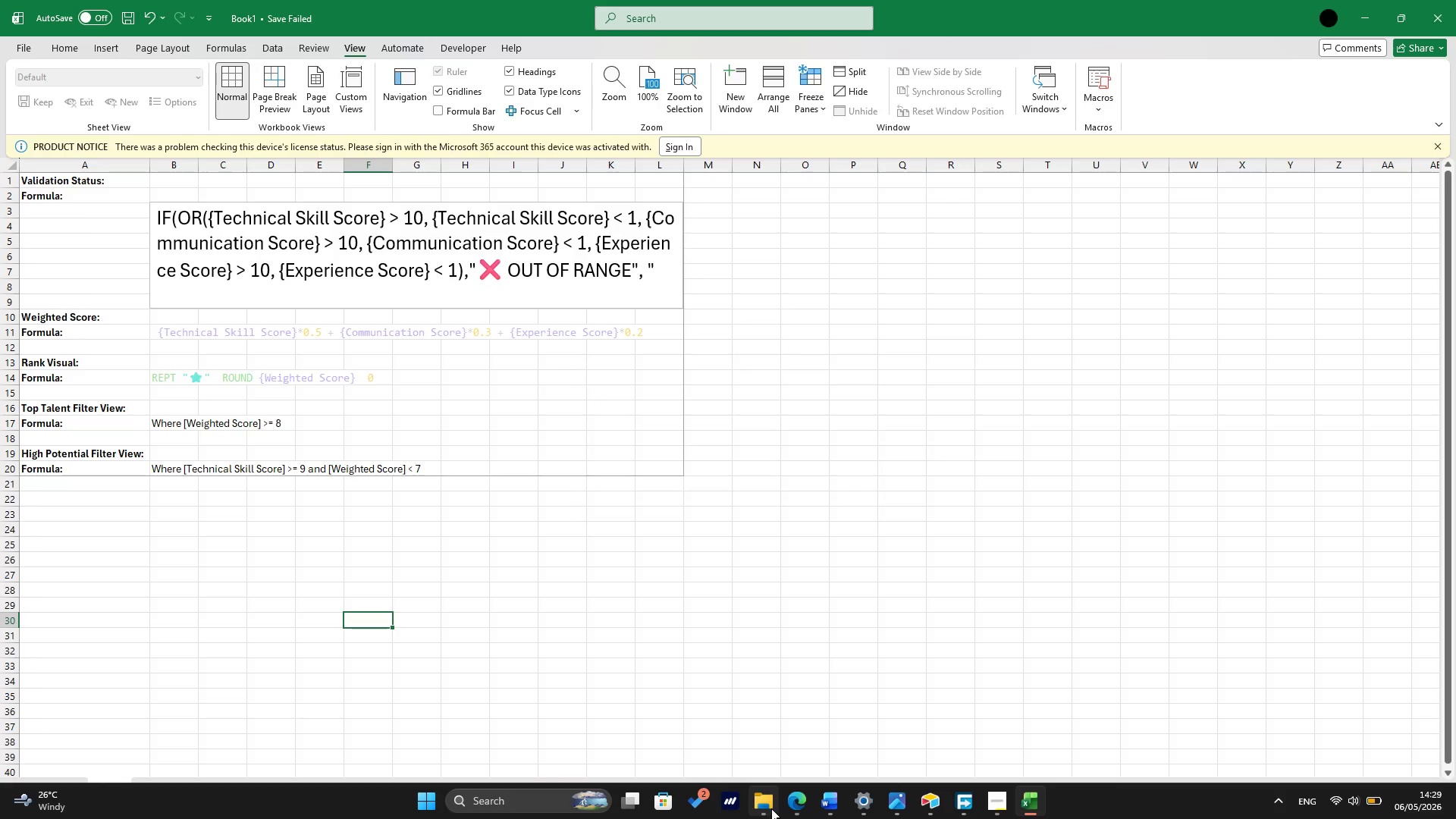 
left_click([736, 742])
 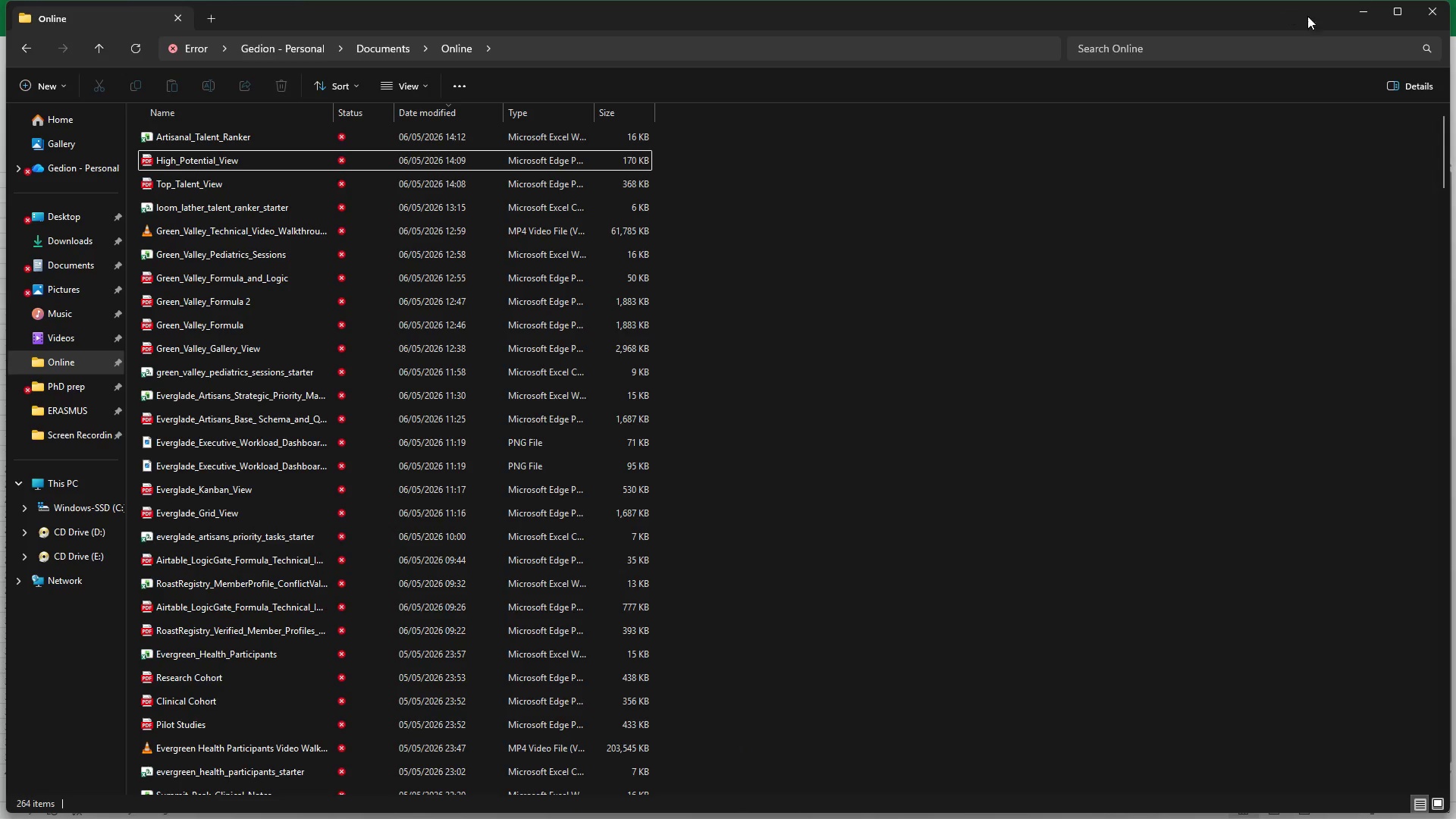 
left_click([1347, 6])
 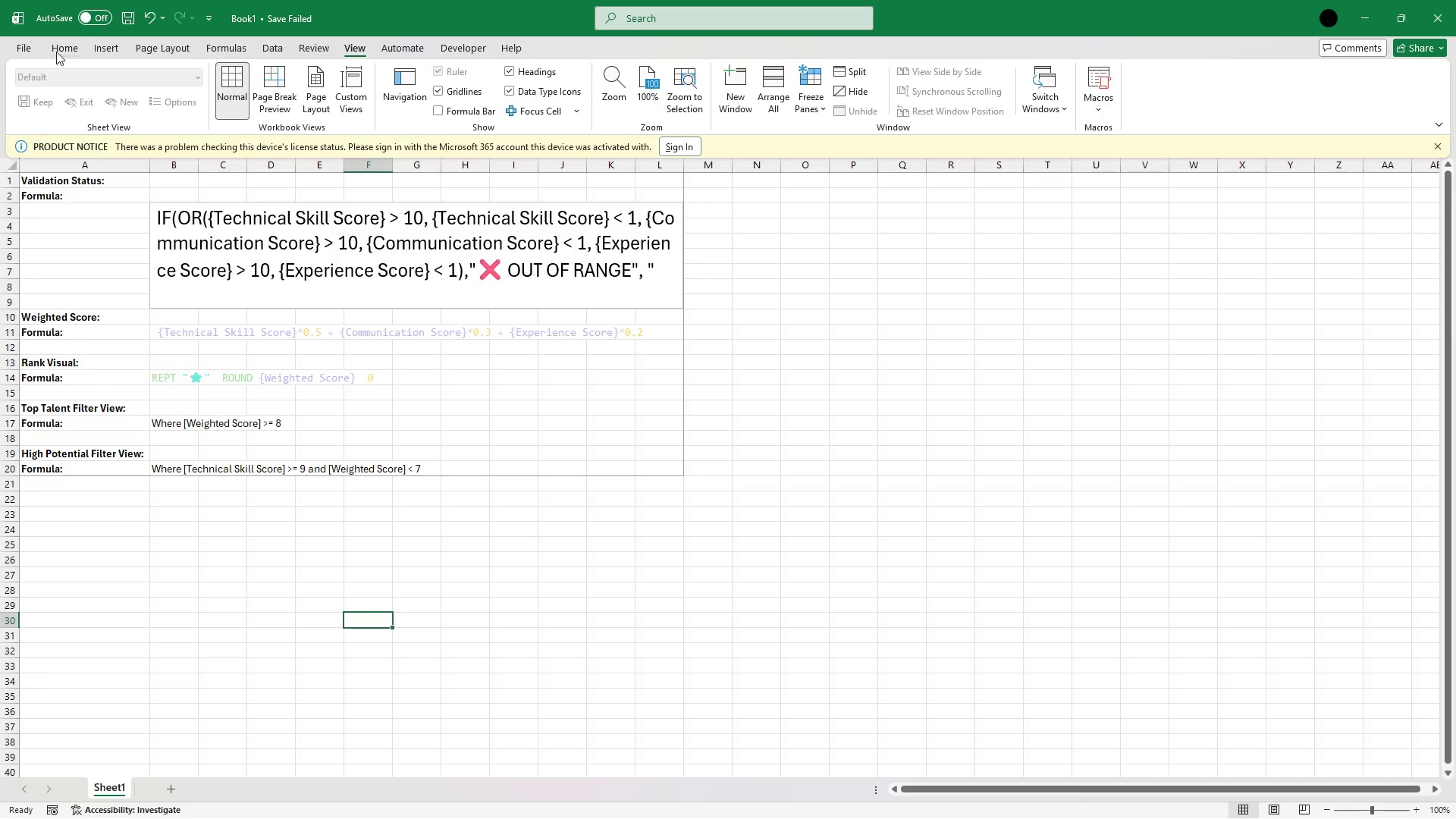 
left_click([18, 44])
 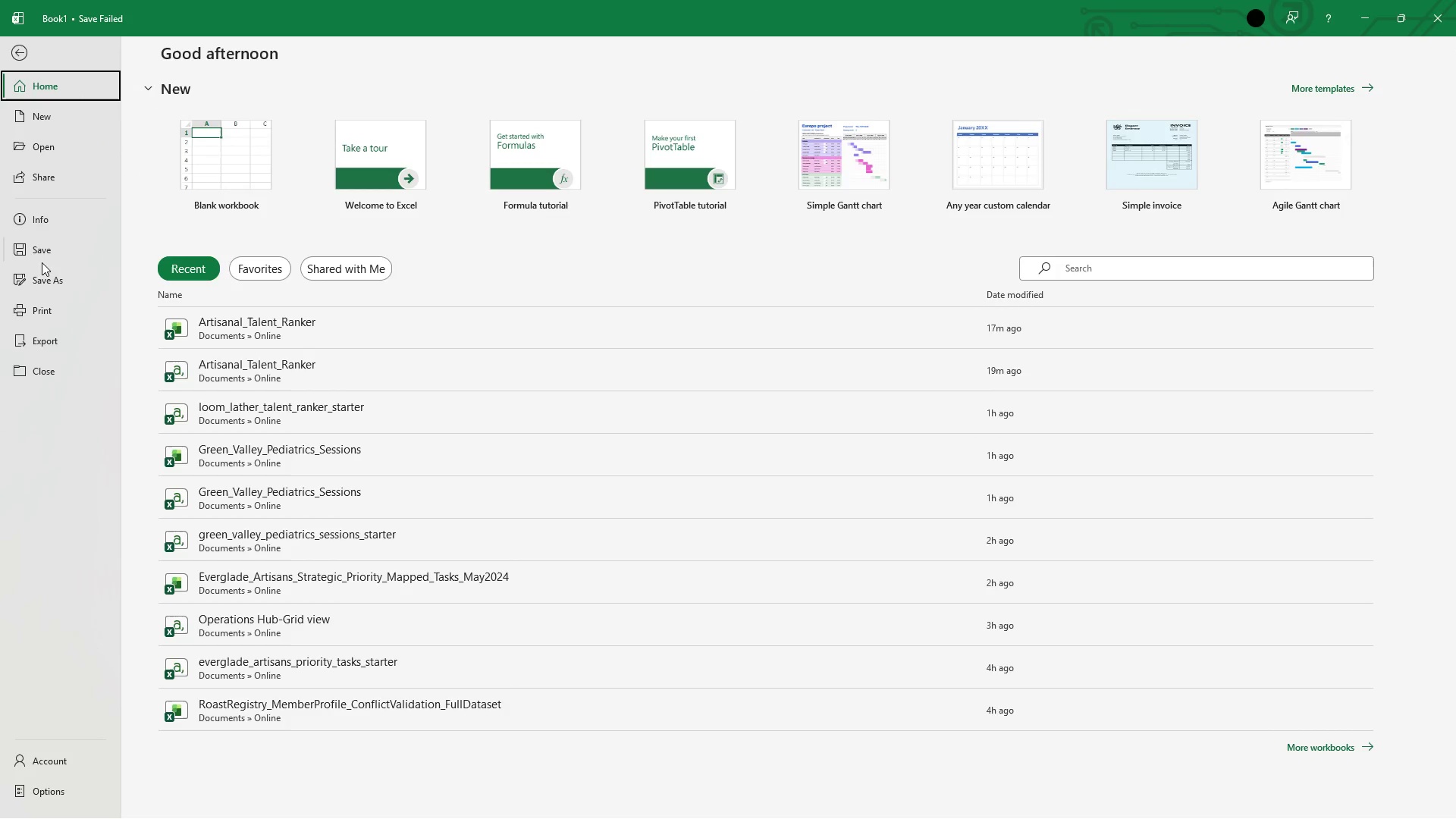 
left_click([44, 277])
 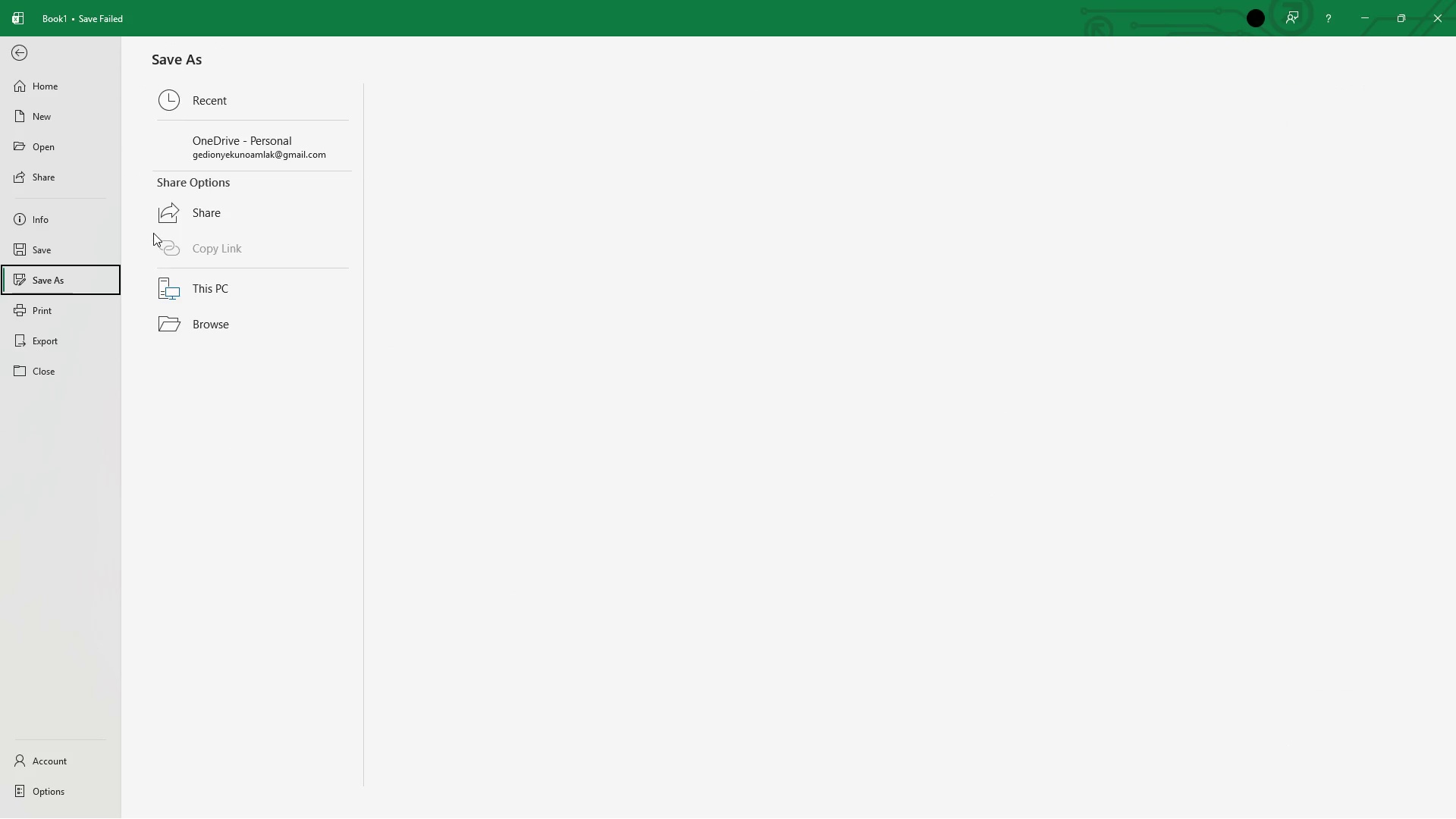 
wait(10.06)
 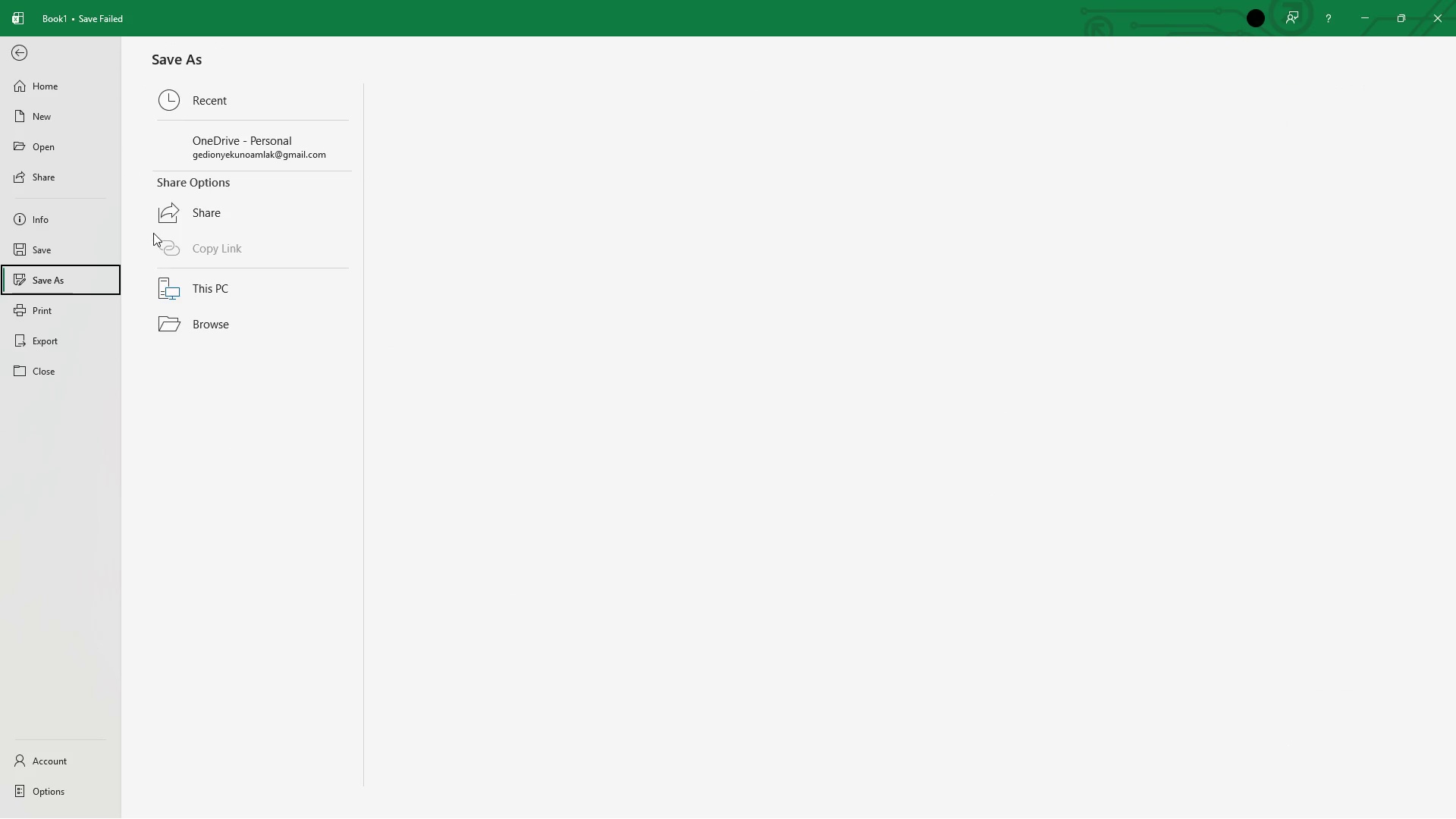 
left_click([547, 118])
 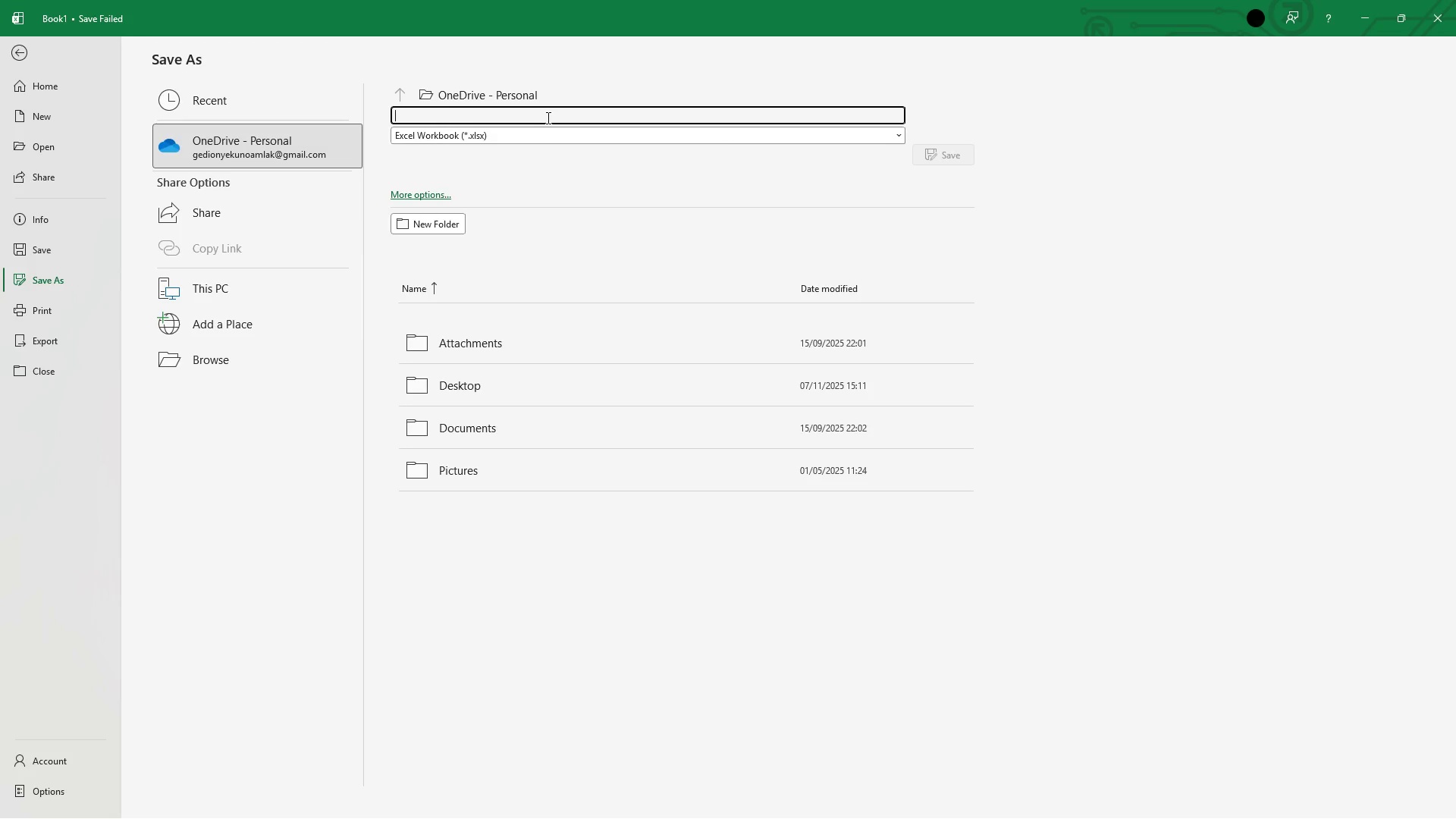 
type(Formula_and Lof)
key(Backspace)
type(gic)
 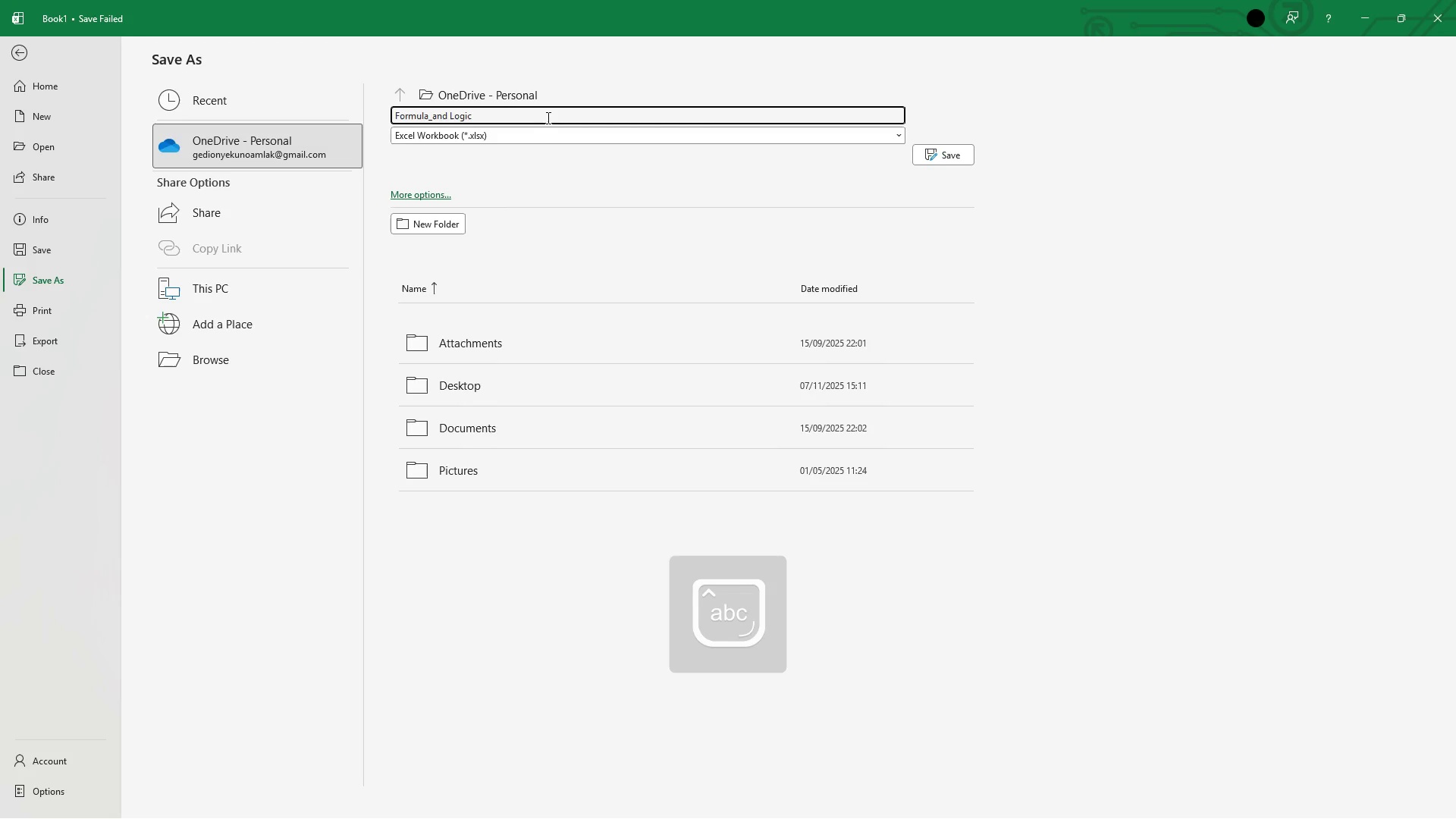 
left_click([395, 115])
 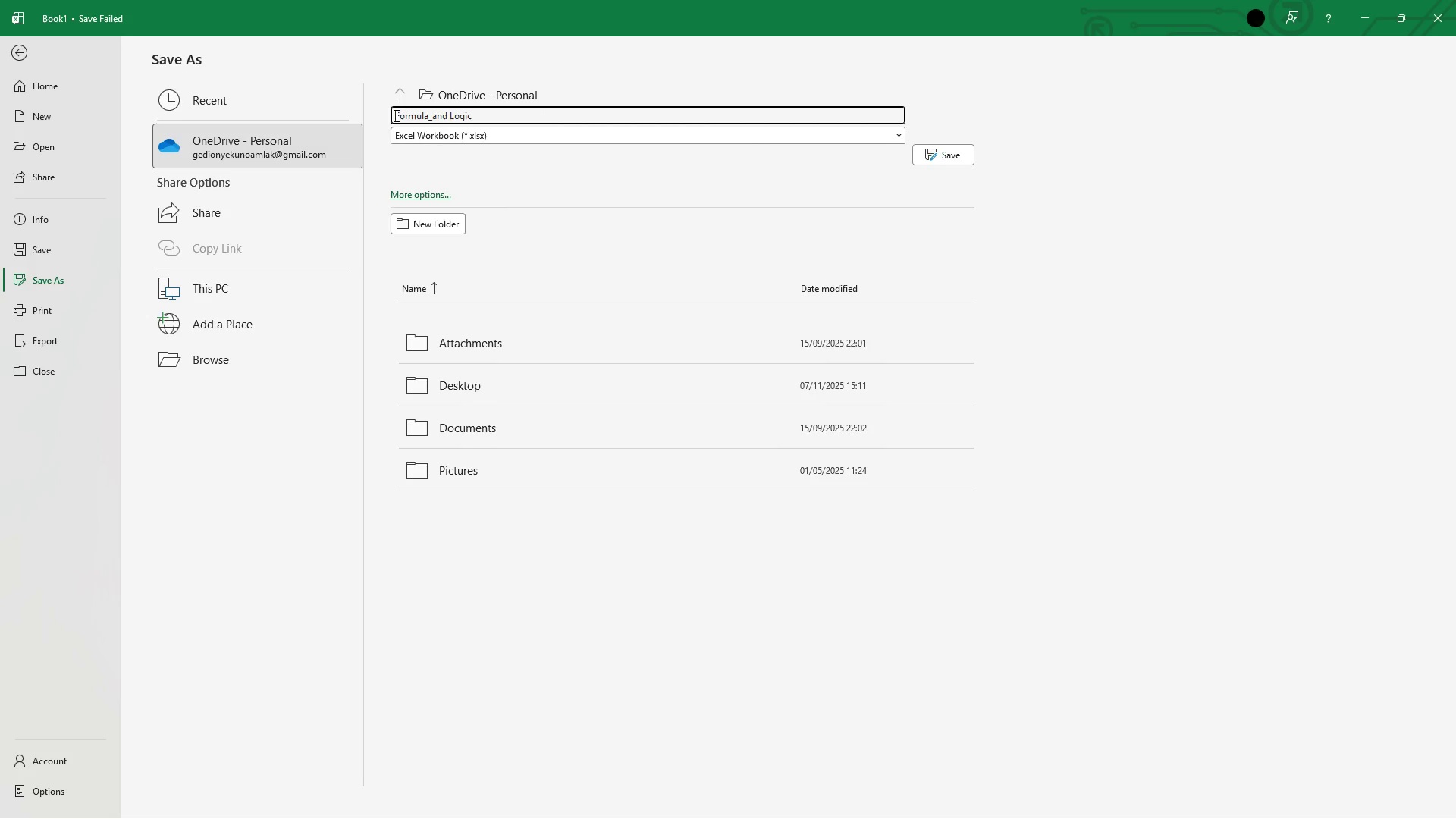 
type(Talent_Ranker_)
 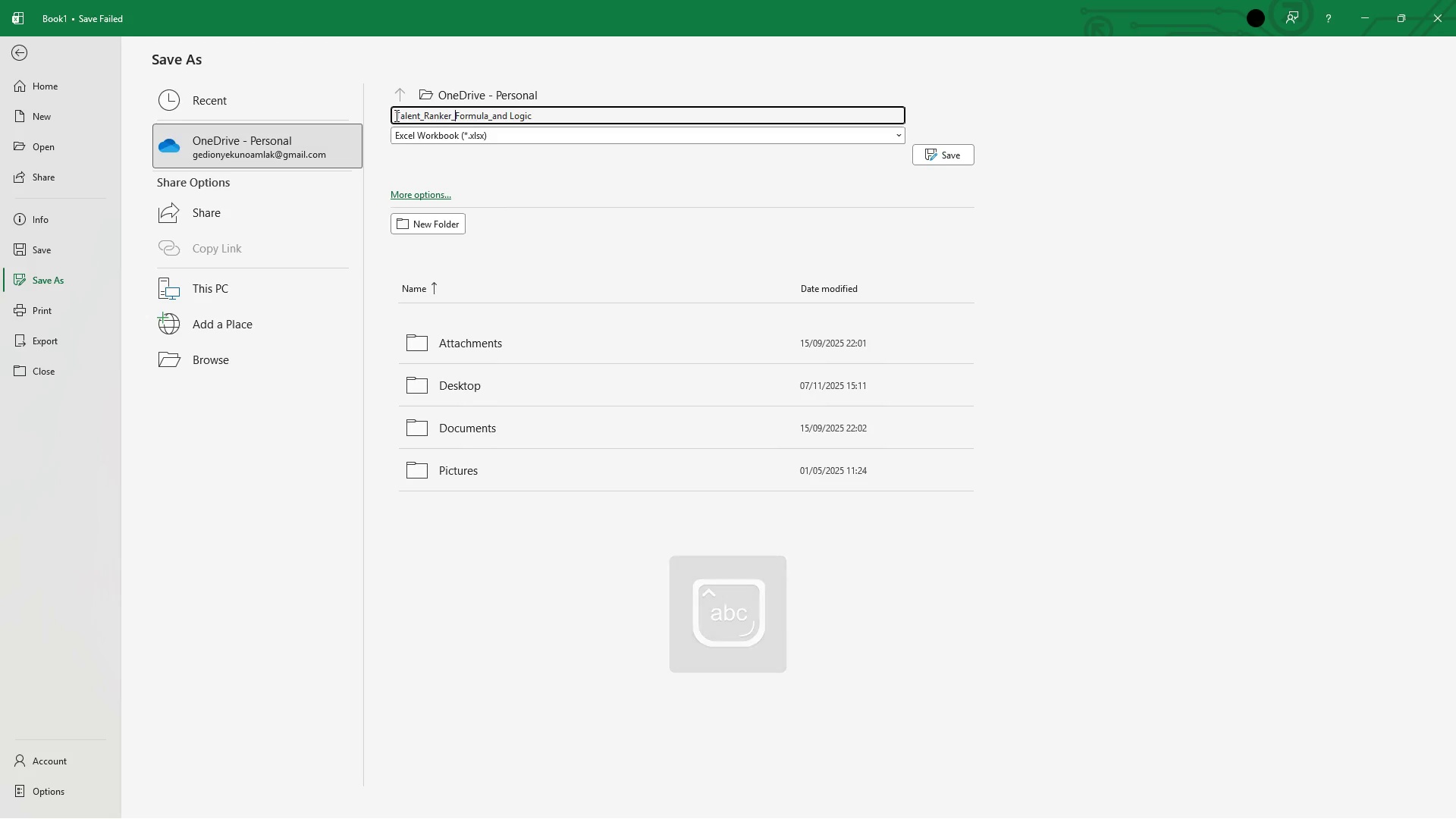 
left_click([957, 150])
 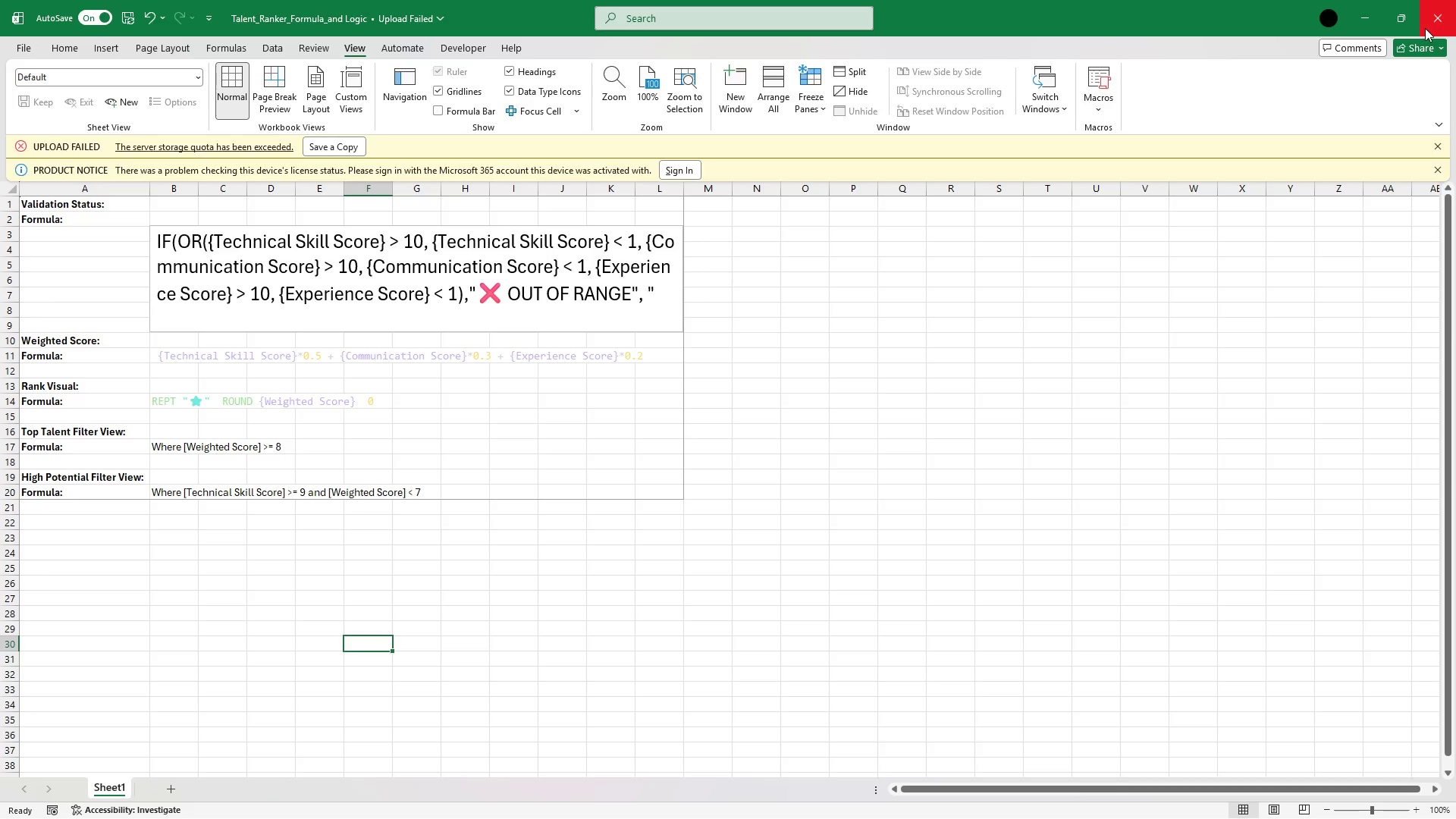 
wait(27.88)
 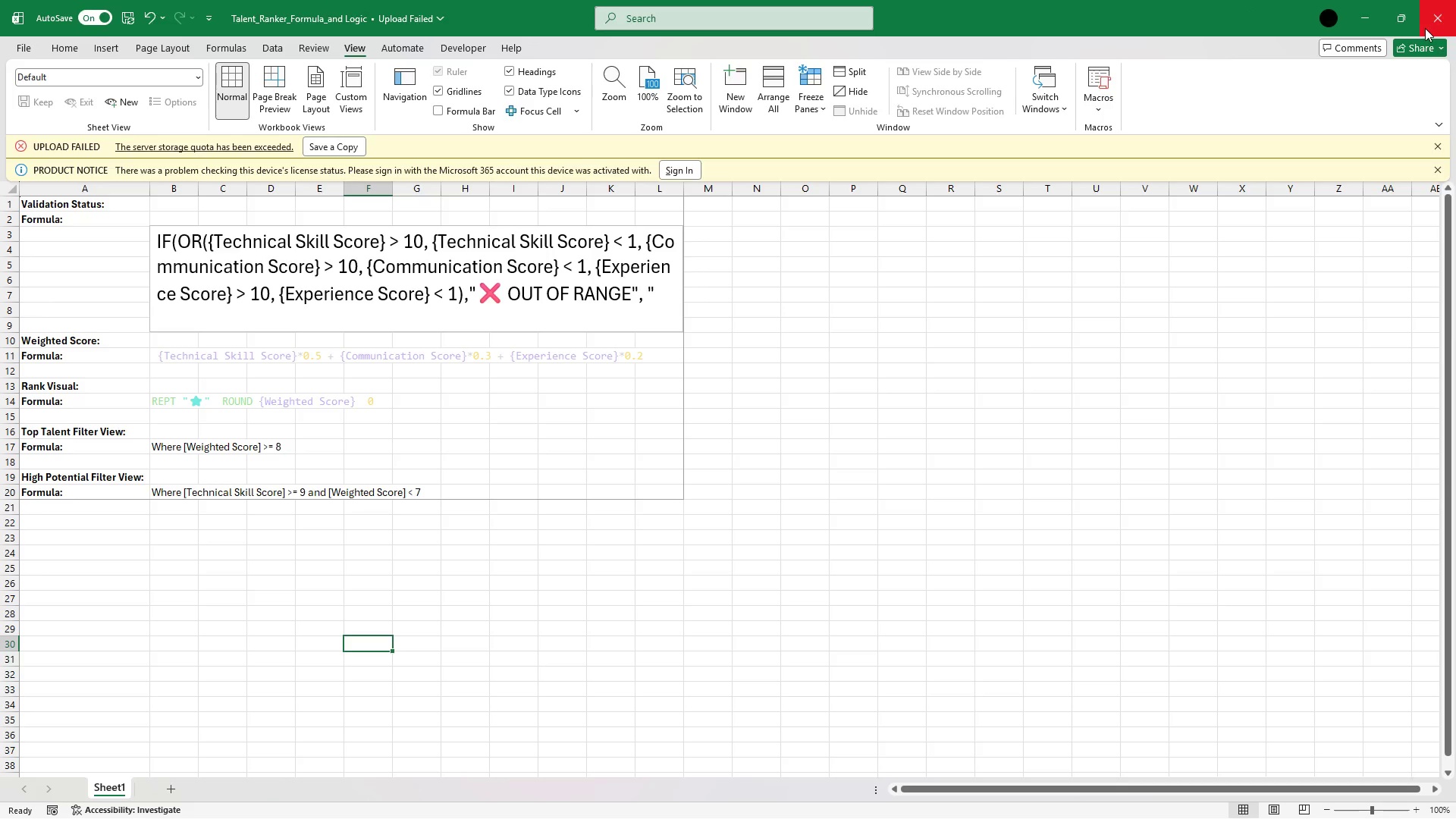 
left_click([1425, 28])
 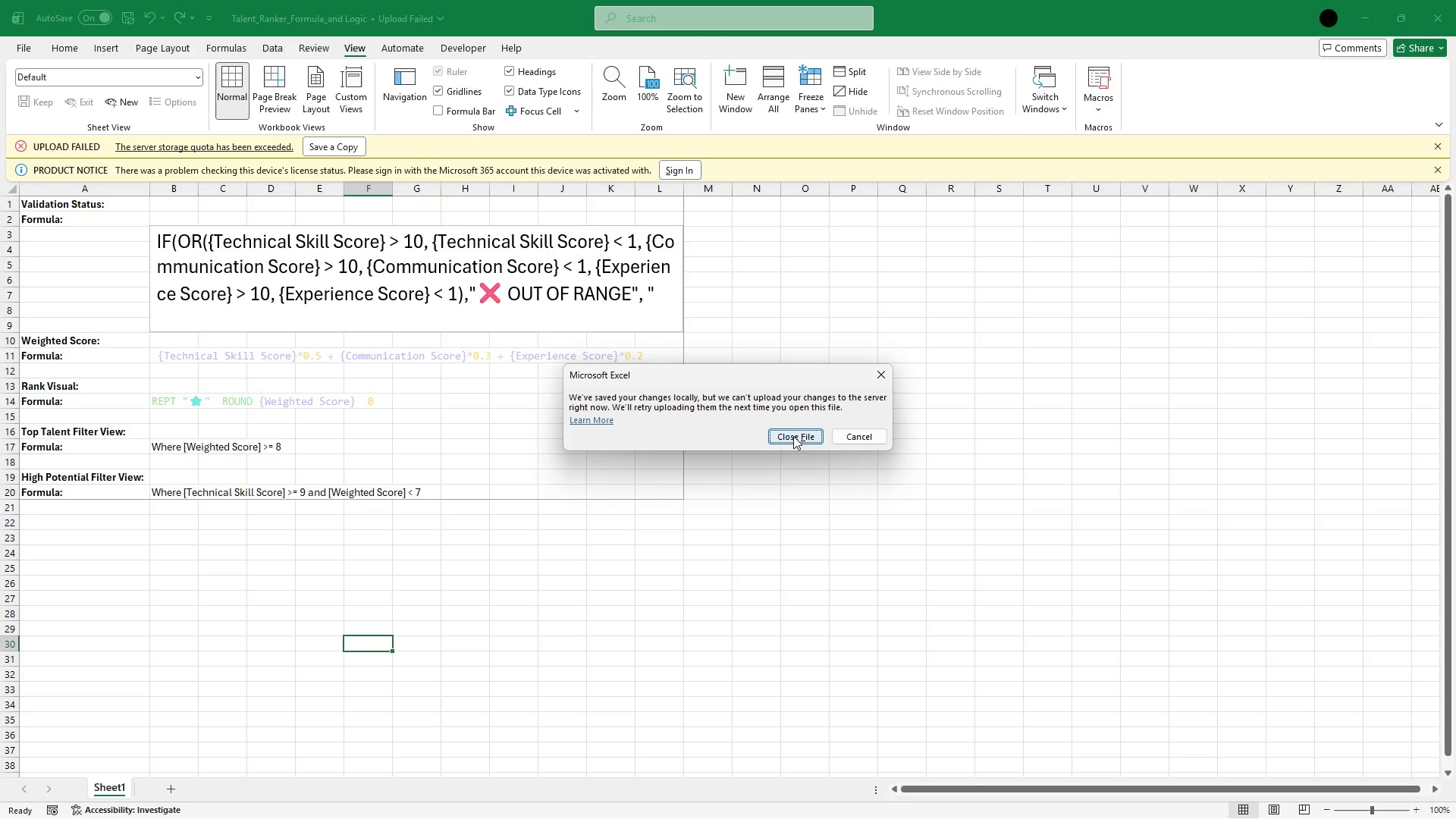 
left_click([793, 436])